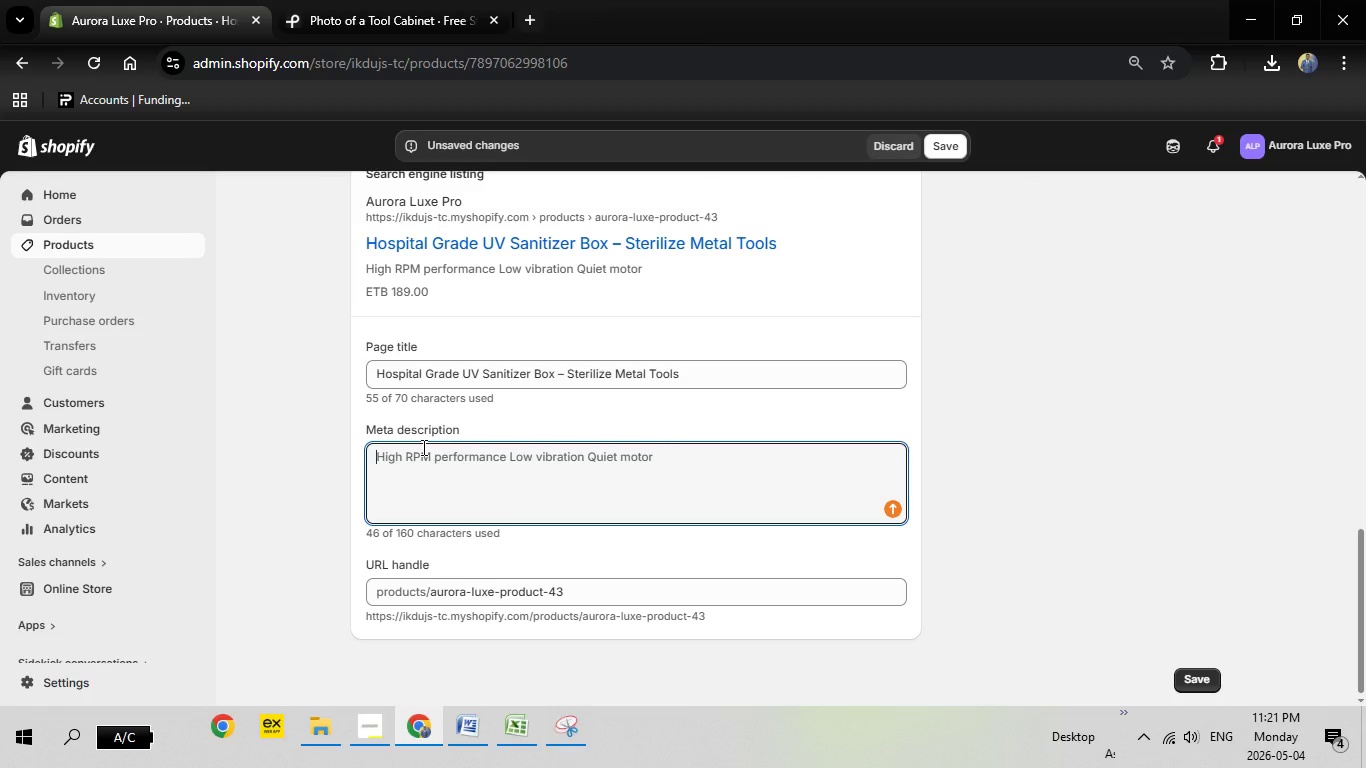 
right_click([422, 447])
 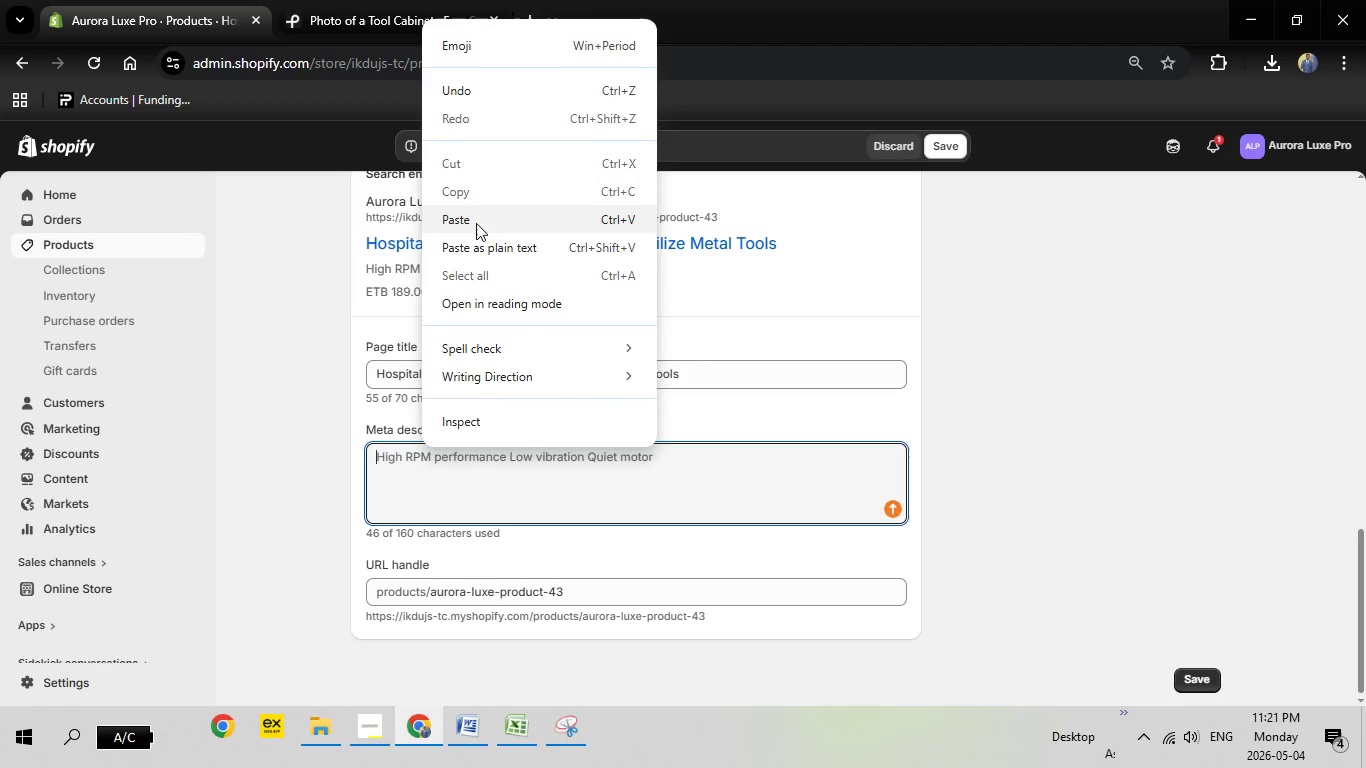 
left_click([476, 223])
 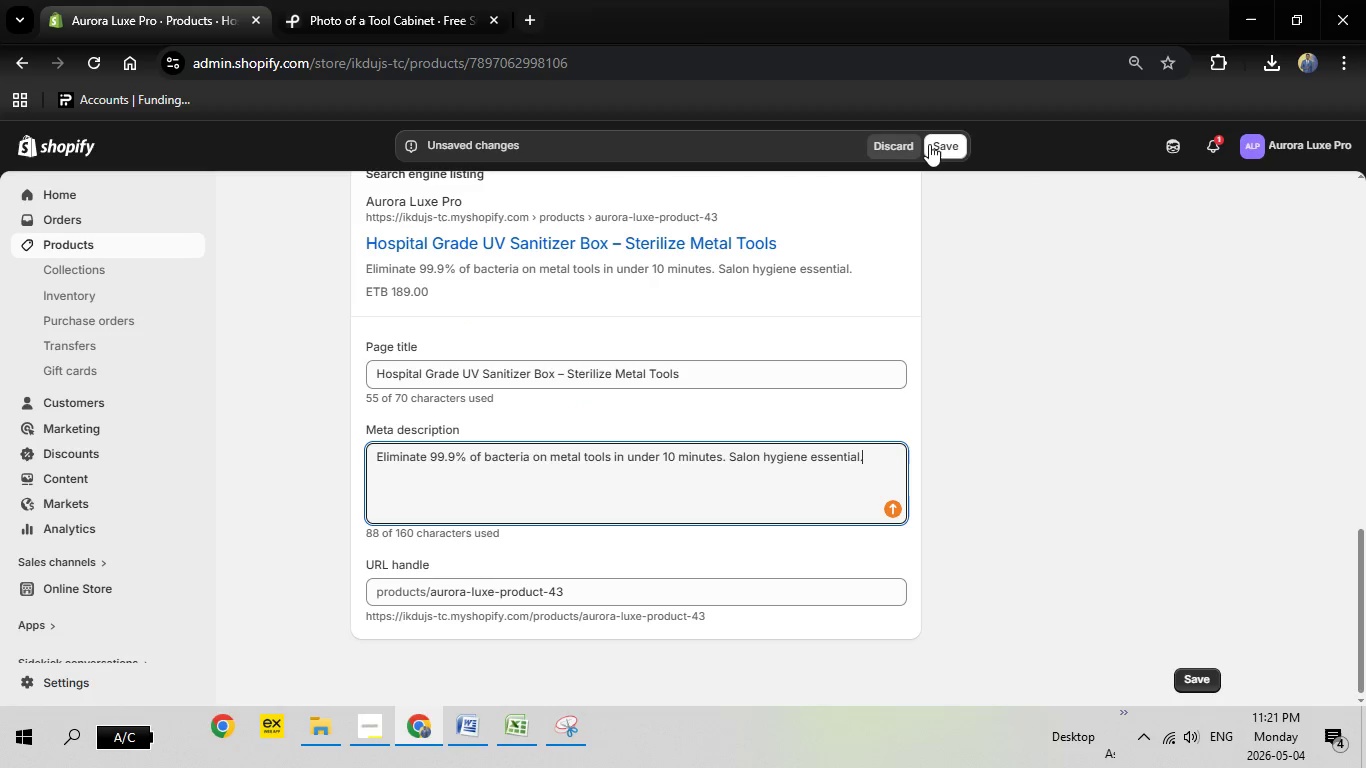 
left_click([942, 146])
 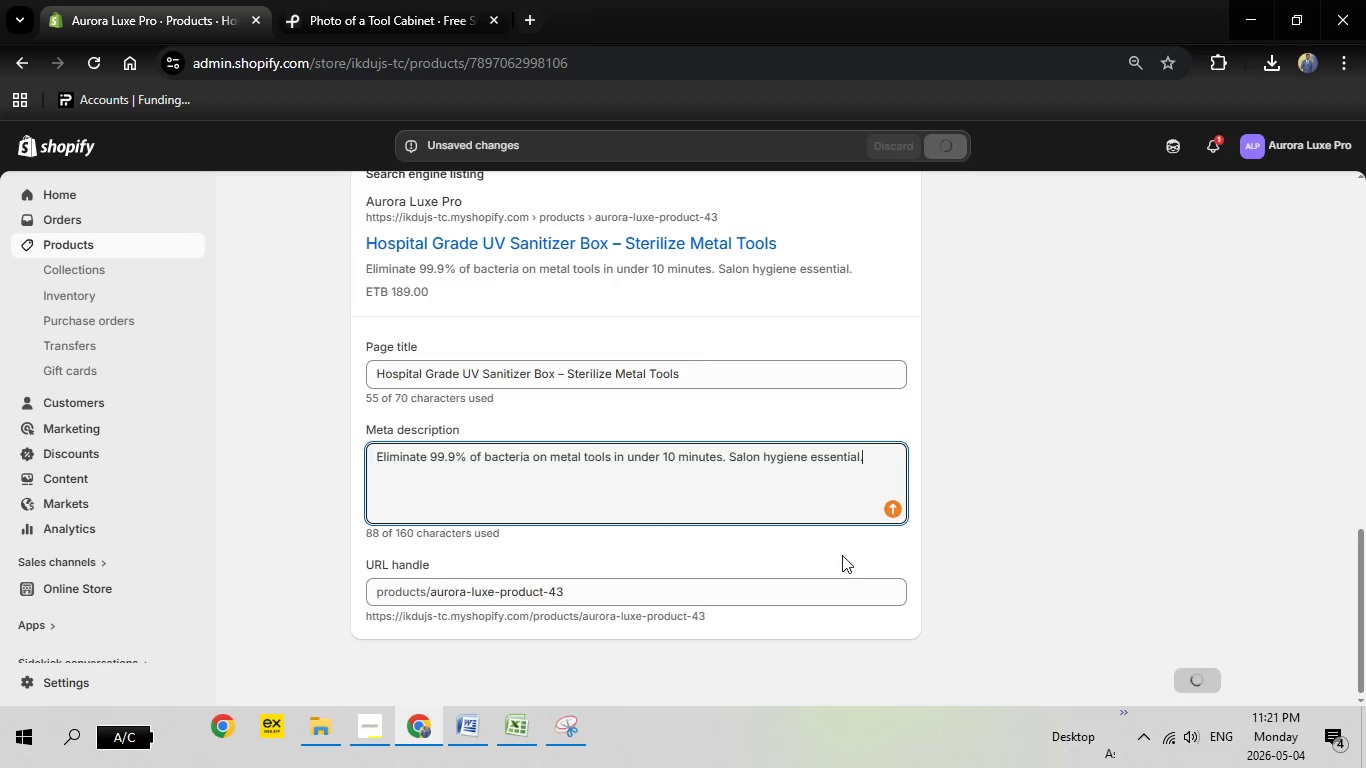 
wait(6.22)
 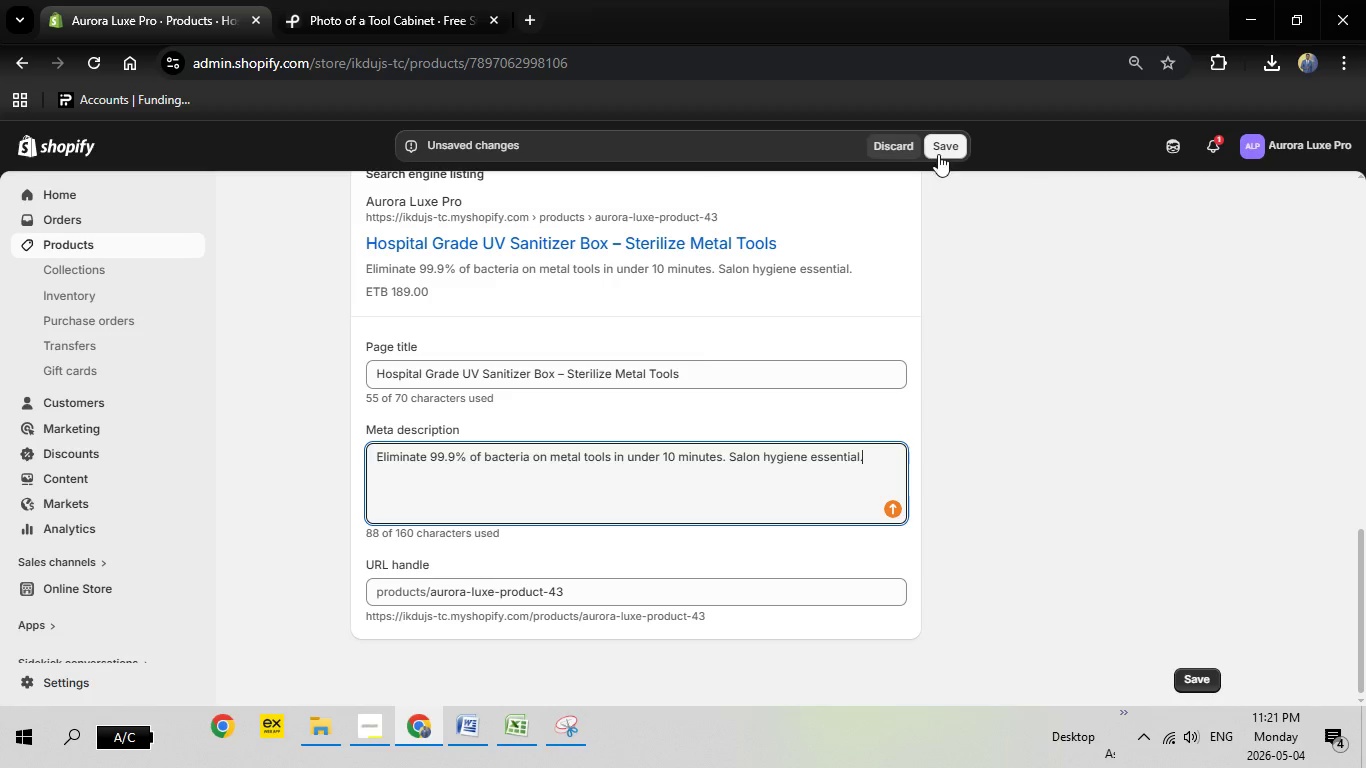 
left_click([469, 729])
 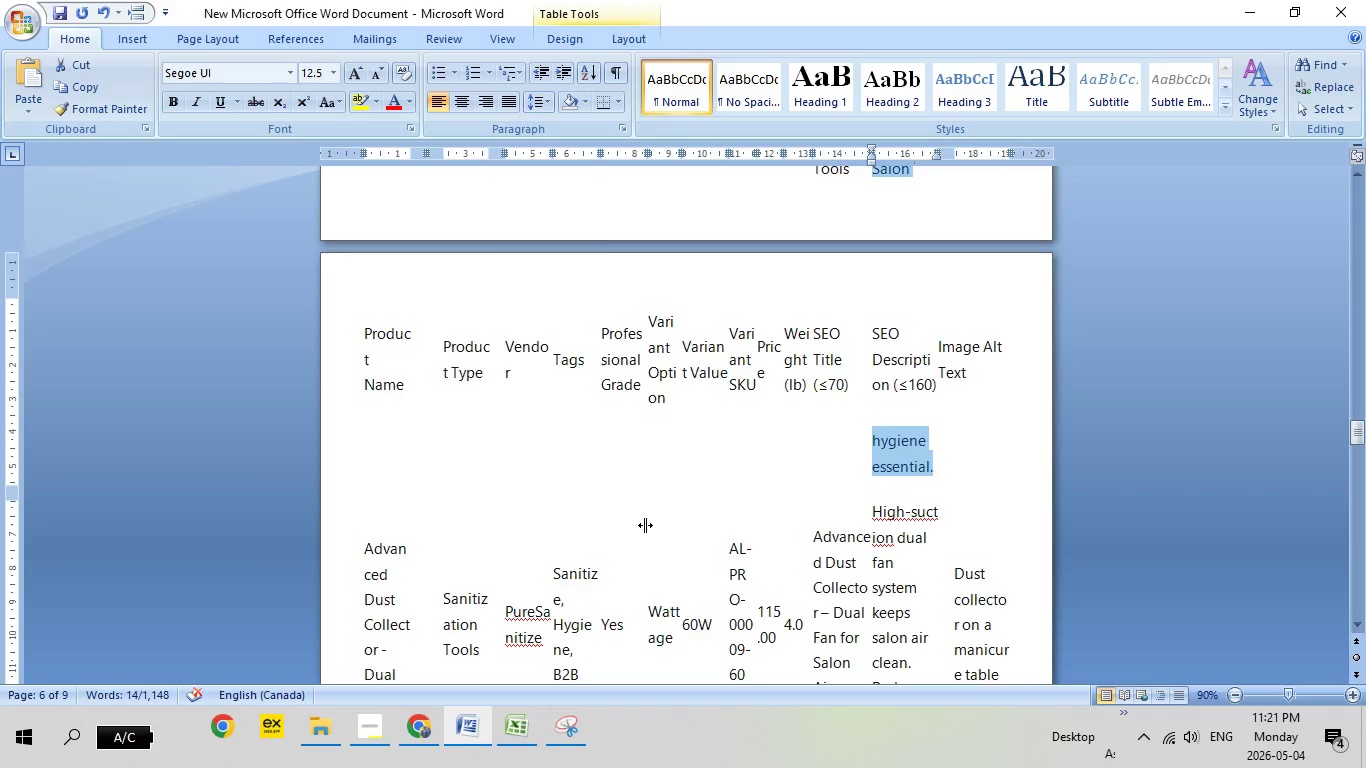 
scroll: coordinate [647, 523], scroll_direction: down, amount: 5.0
 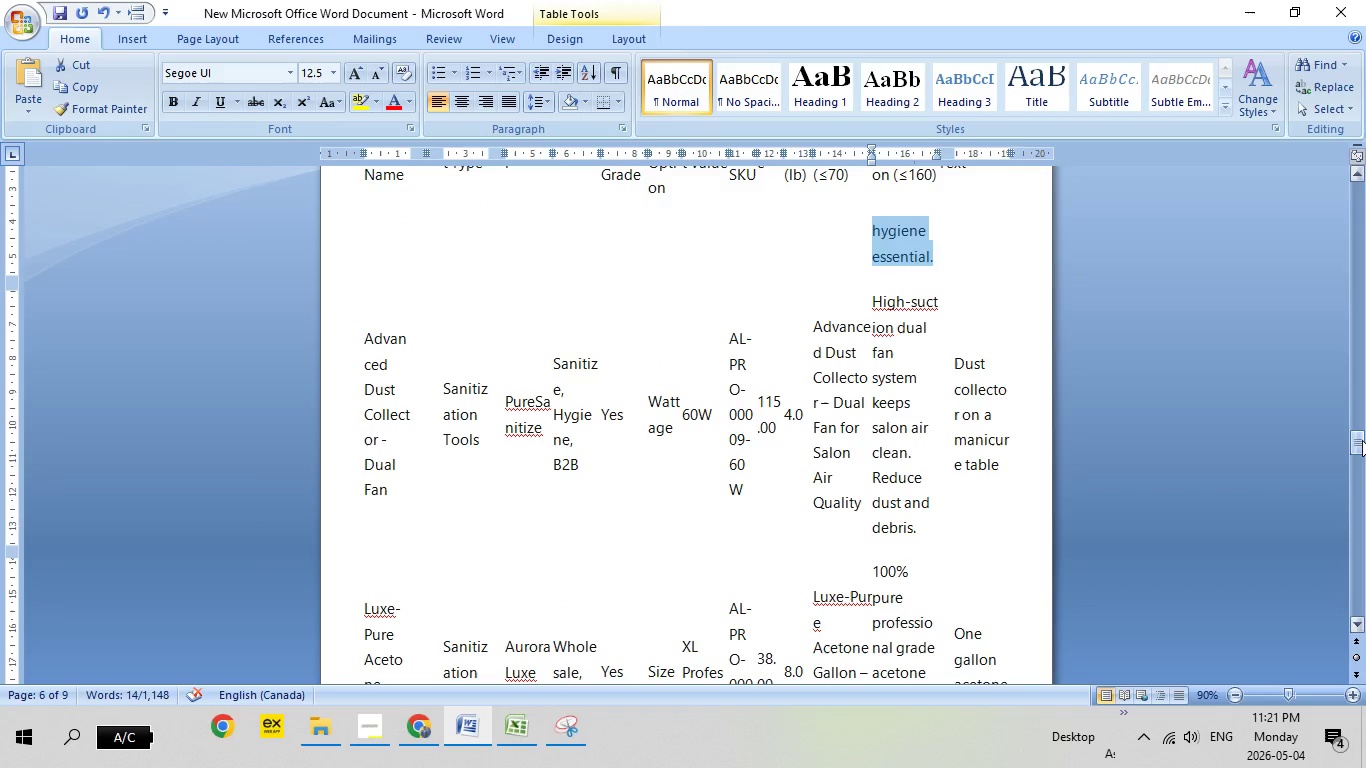 
left_click_drag(start_coordinate=[1360, 440], to_coordinate=[1355, 423])
 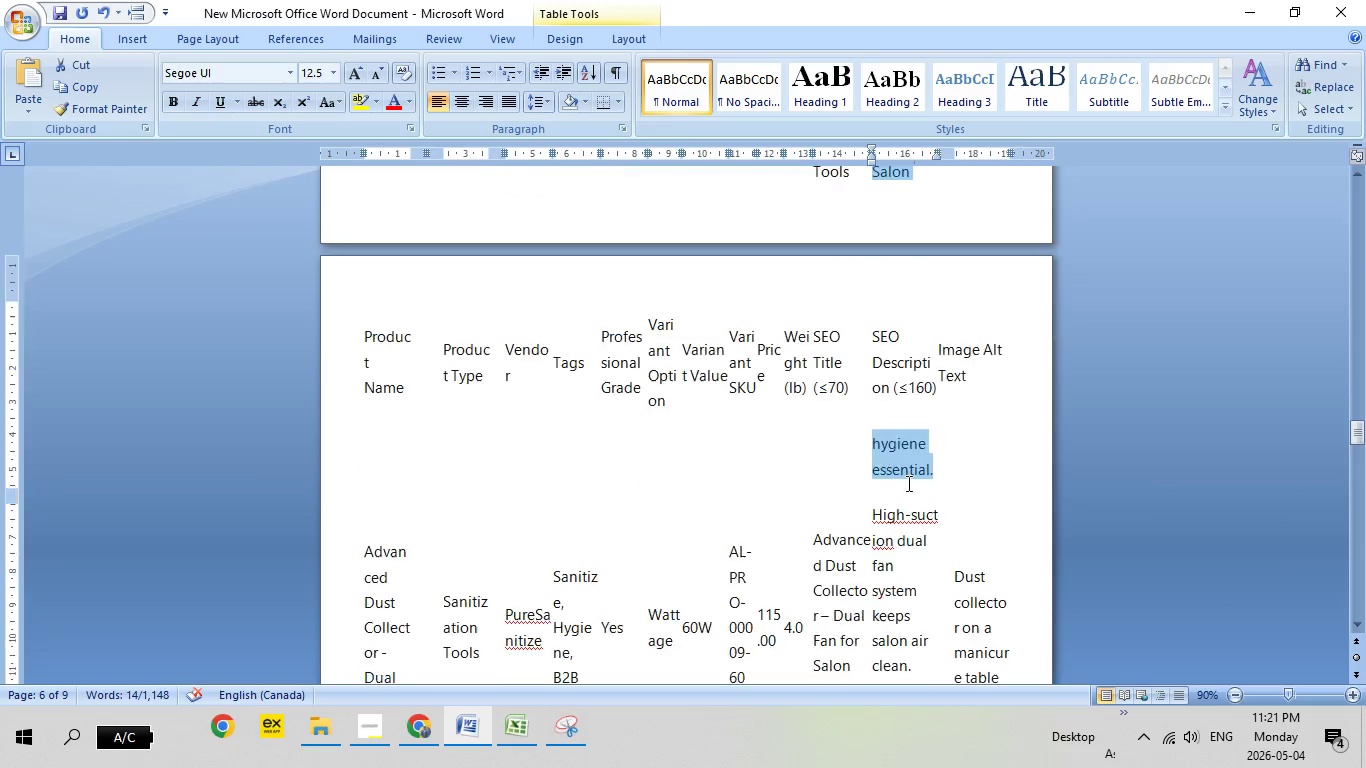 
scroll: coordinate [907, 483], scroll_direction: down, amount: 8.0
 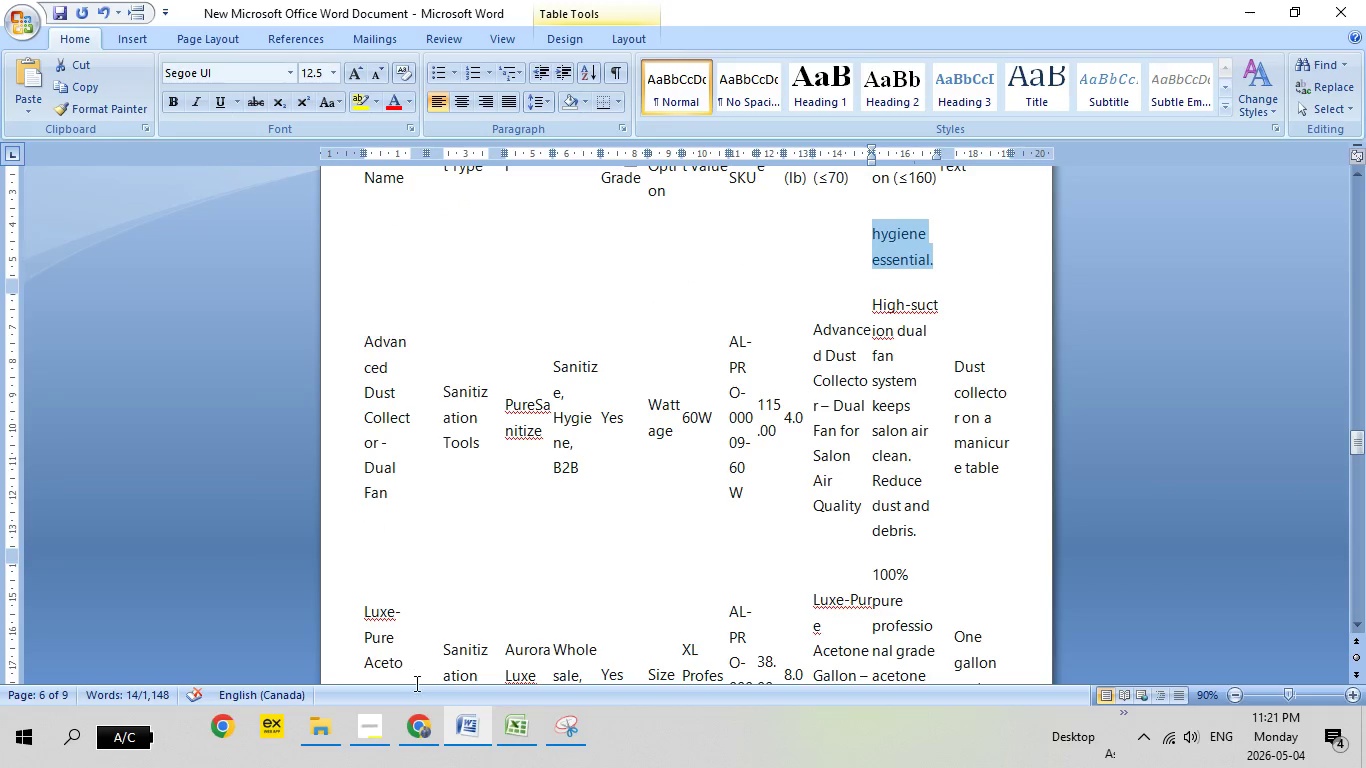 
left_click([429, 716])
 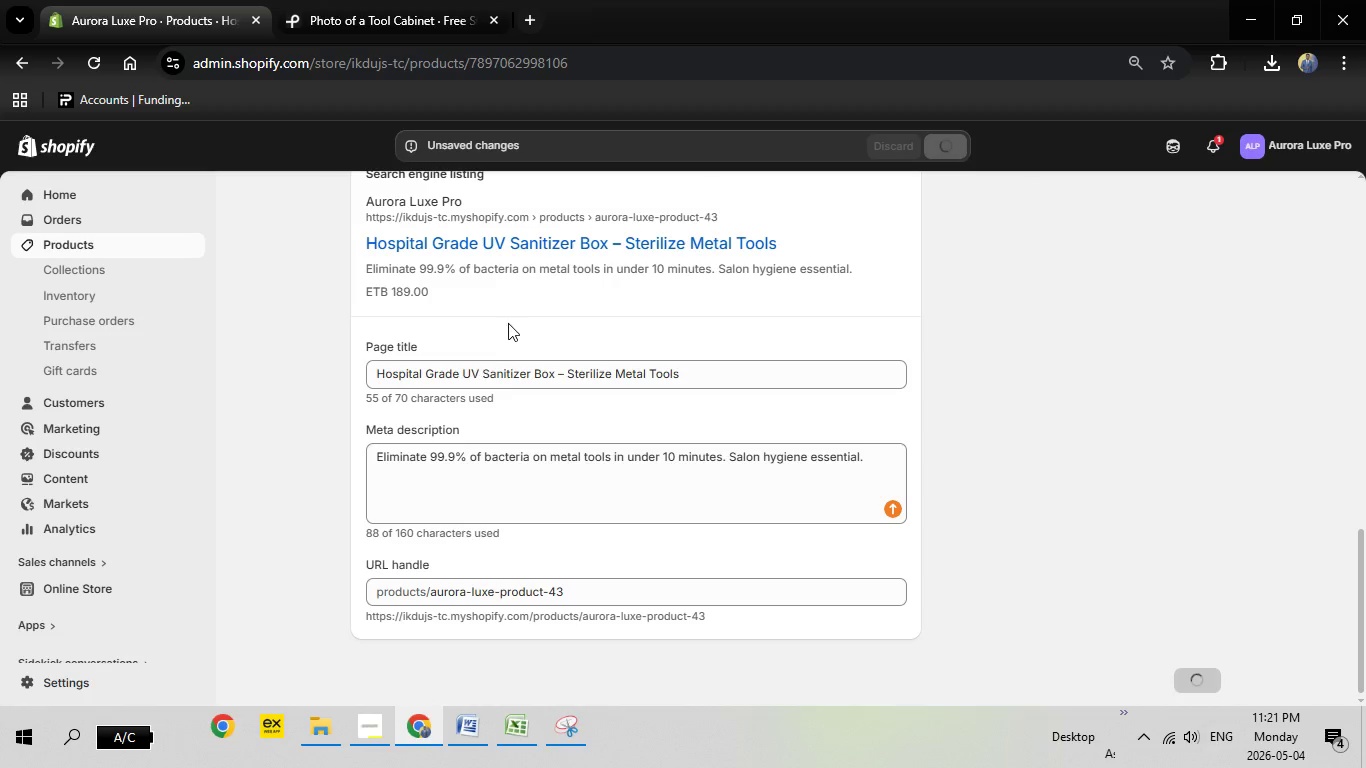 
scroll: coordinate [511, 311], scroll_direction: up, amount: 10.0
 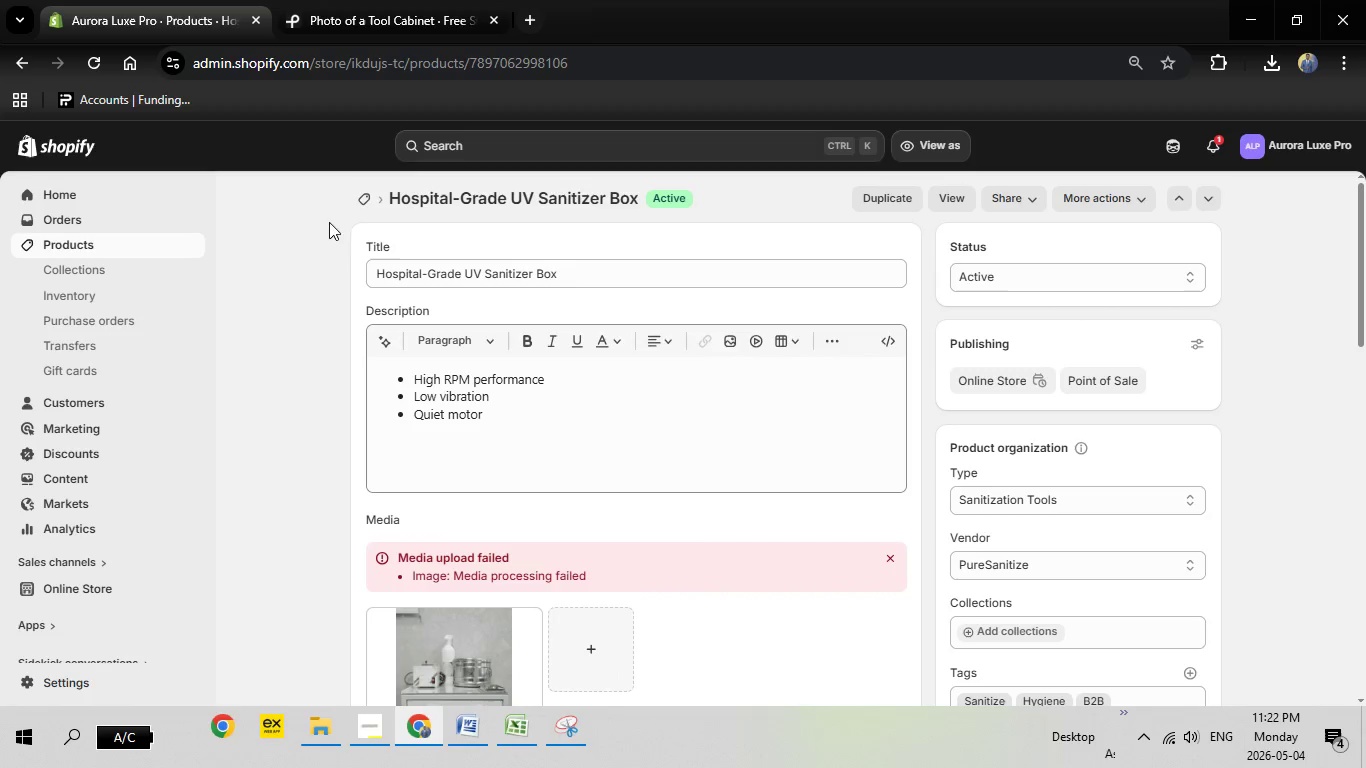 
left_click([363, 201])
 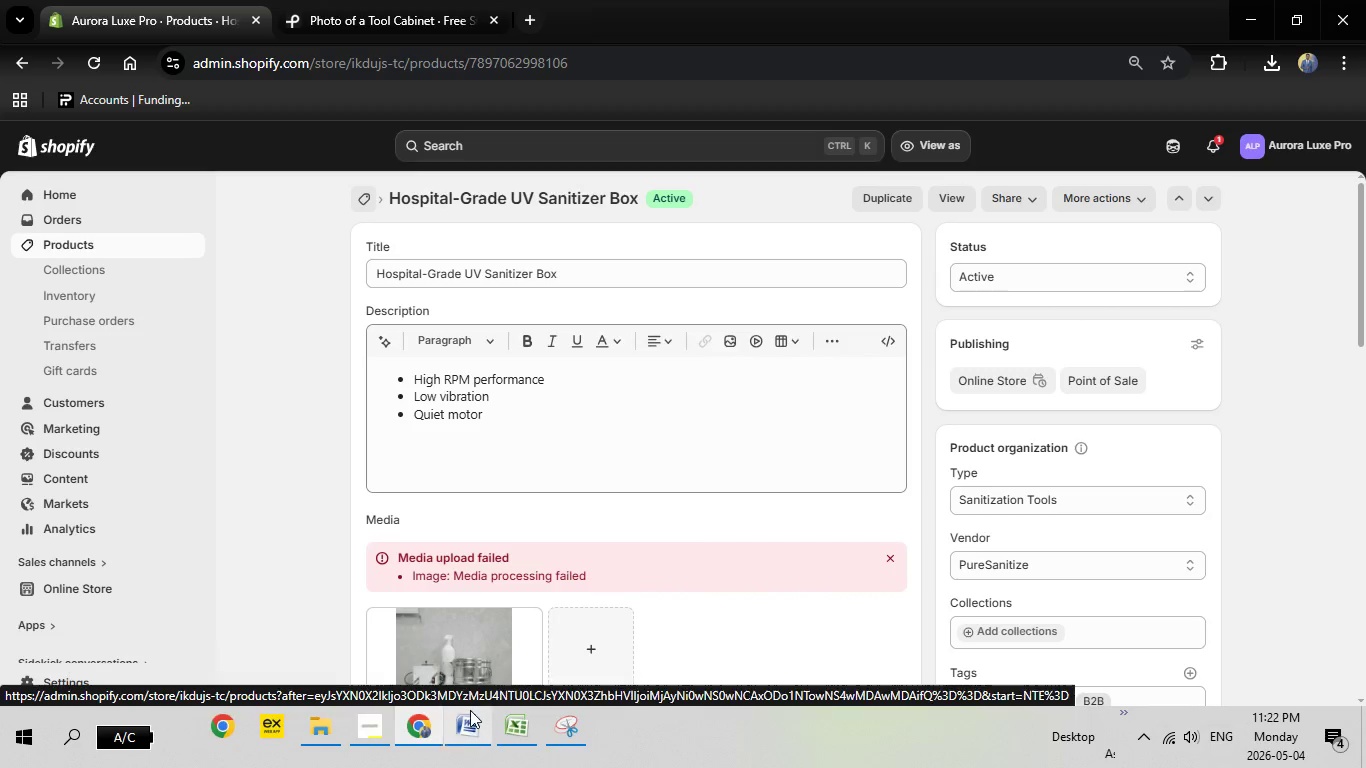 
left_click([470, 710])
 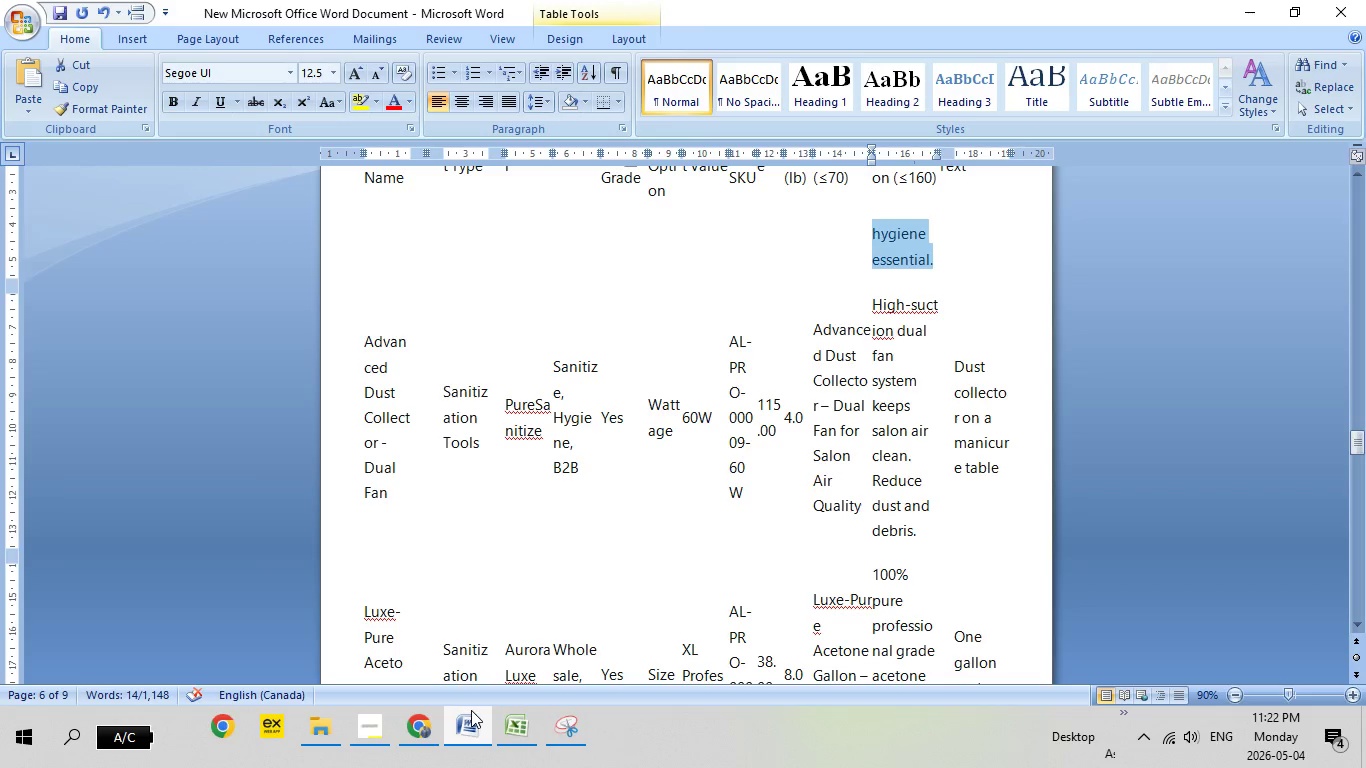 
left_click([471, 710])
 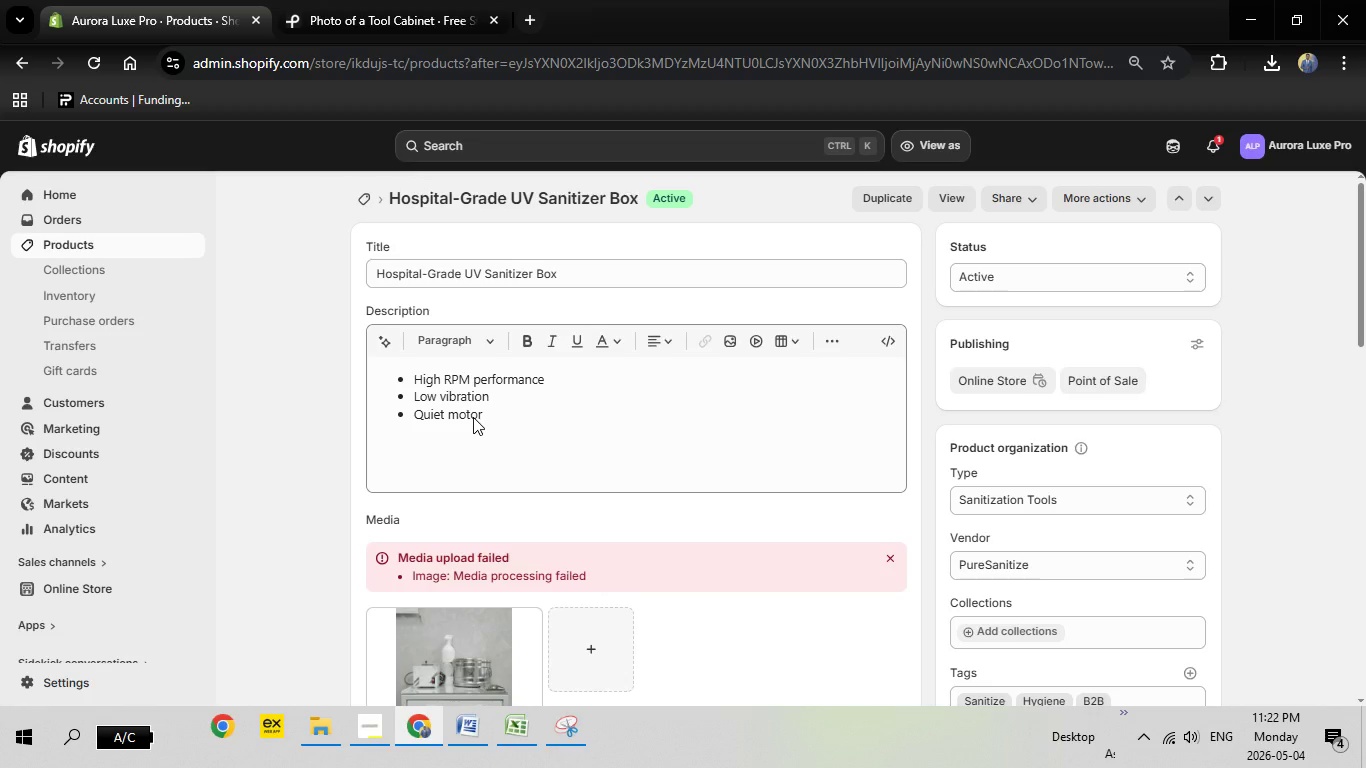 
wait(9.53)
 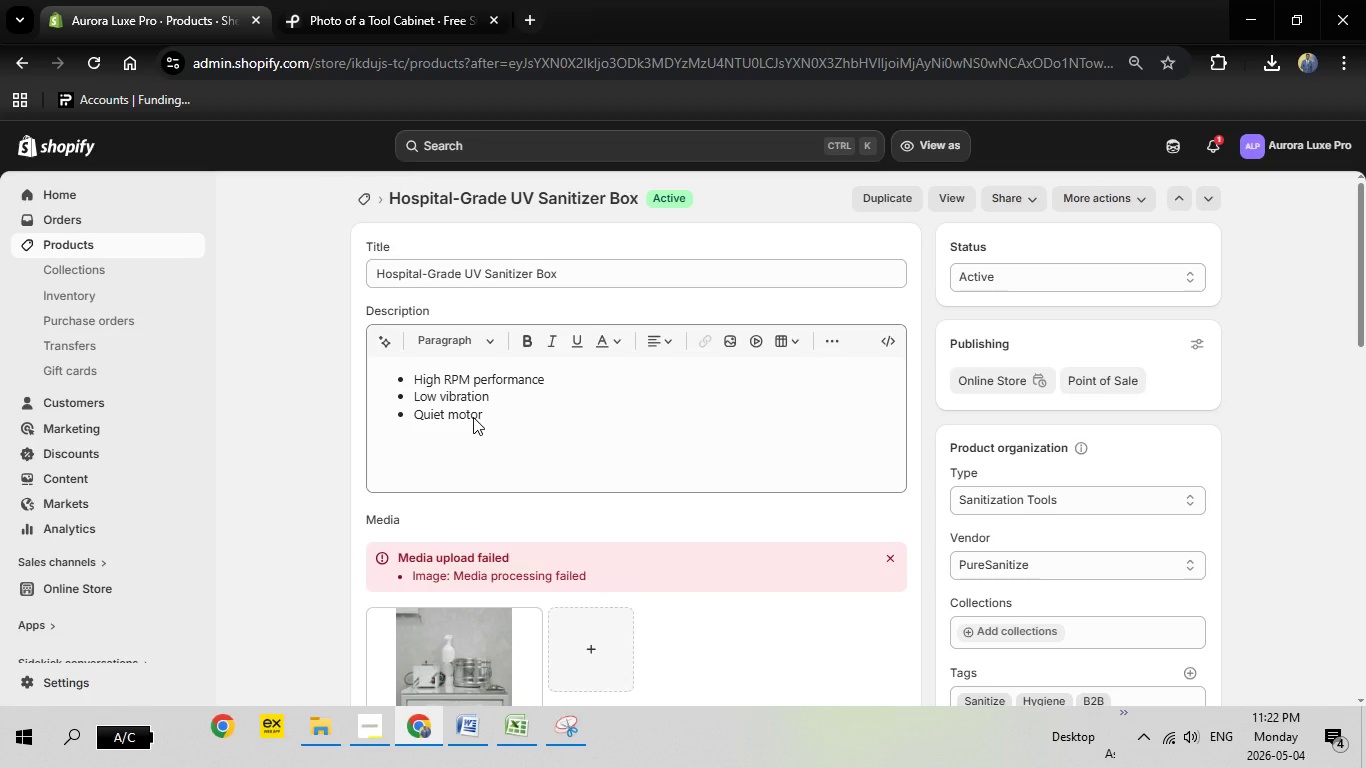 
mouse_move([439, 214])
 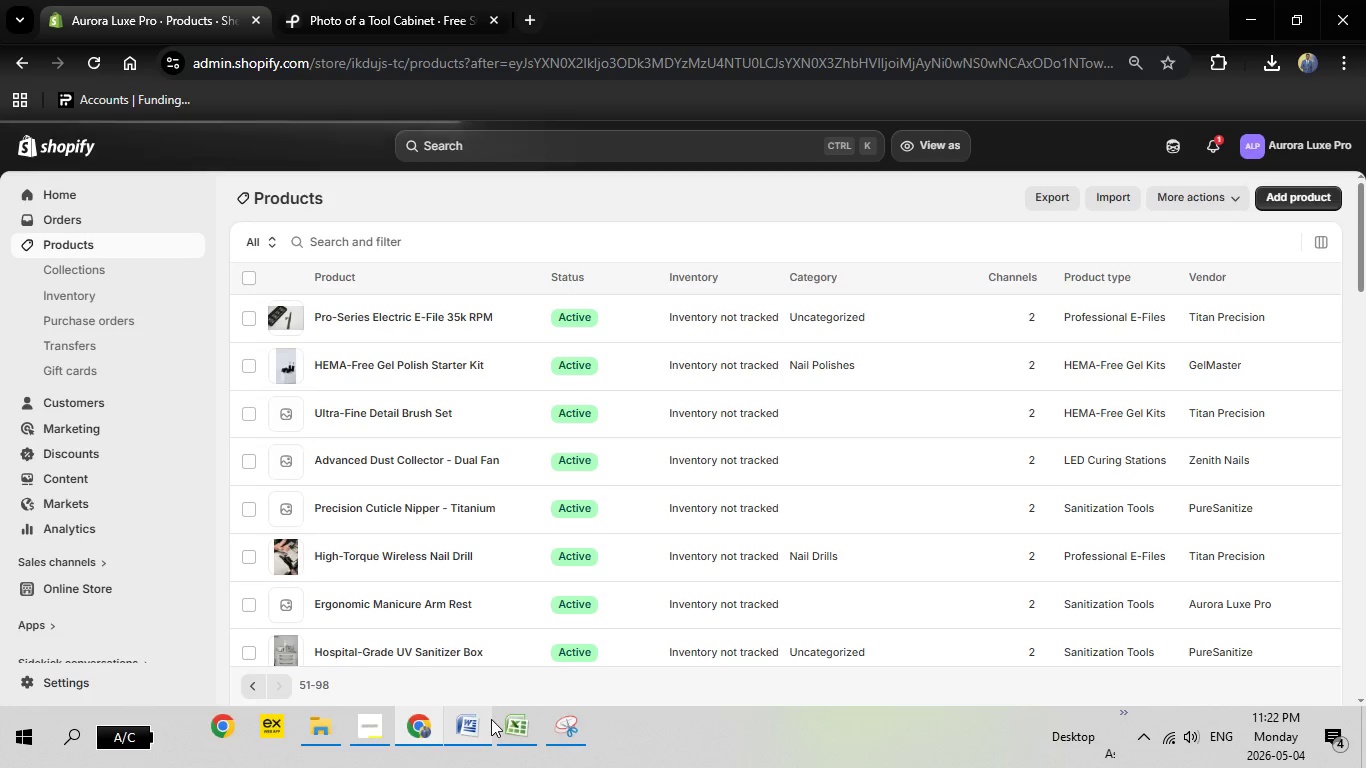 
left_click([474, 709])
 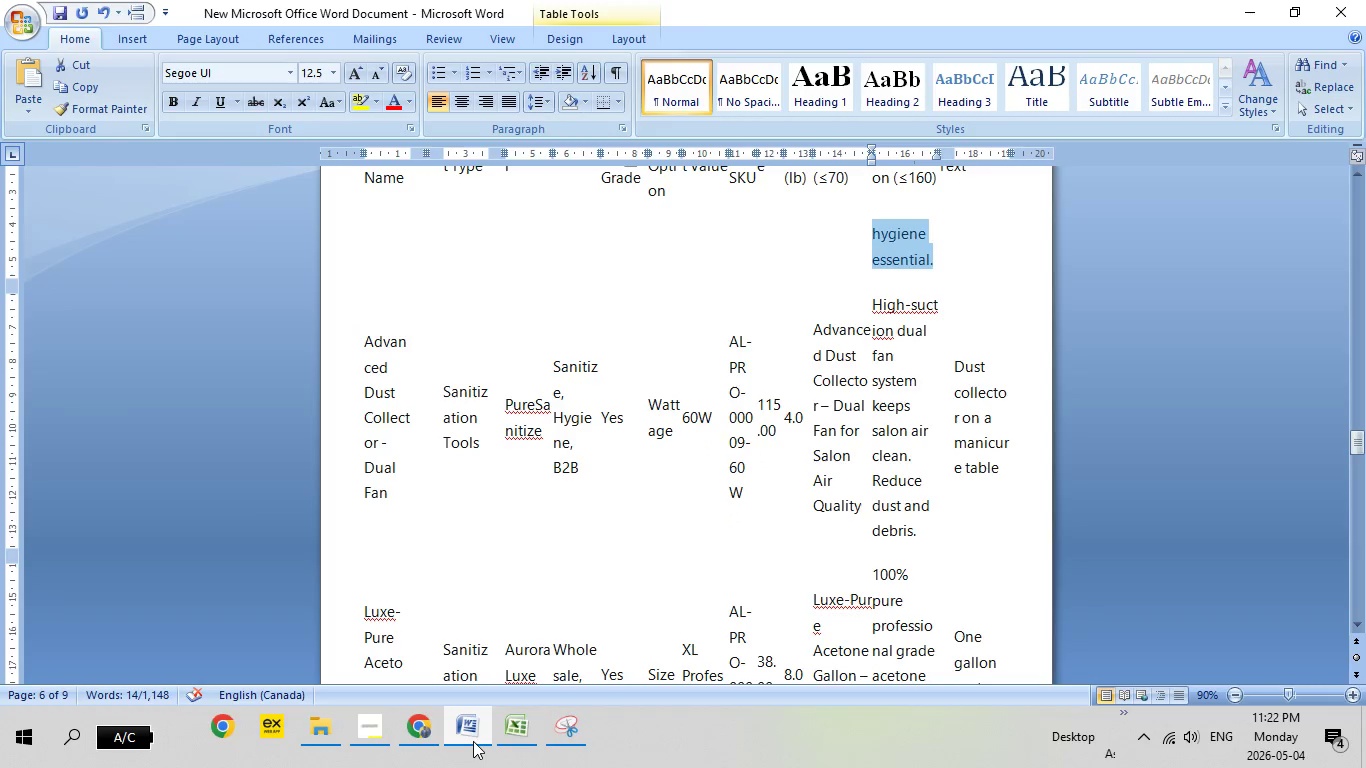 
left_click([473, 741])
 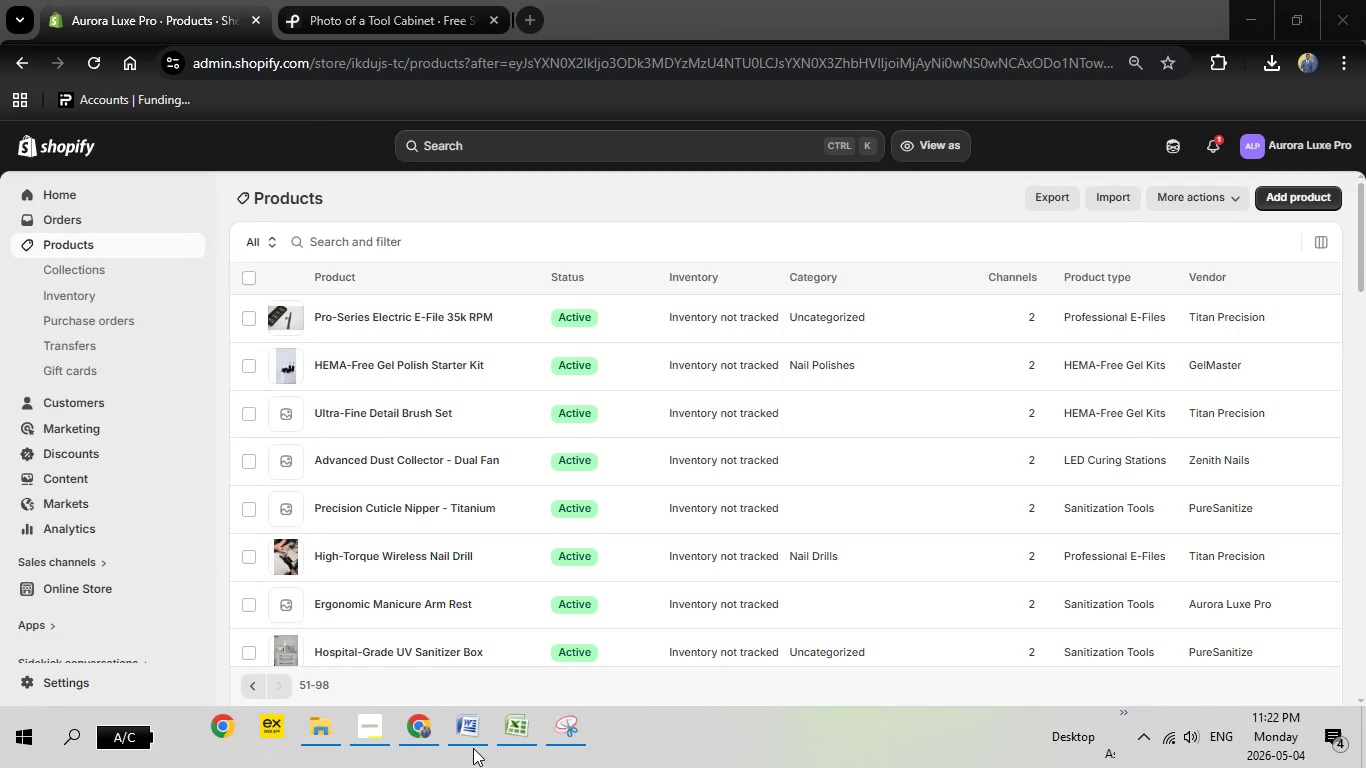 
left_click([464, 716])
 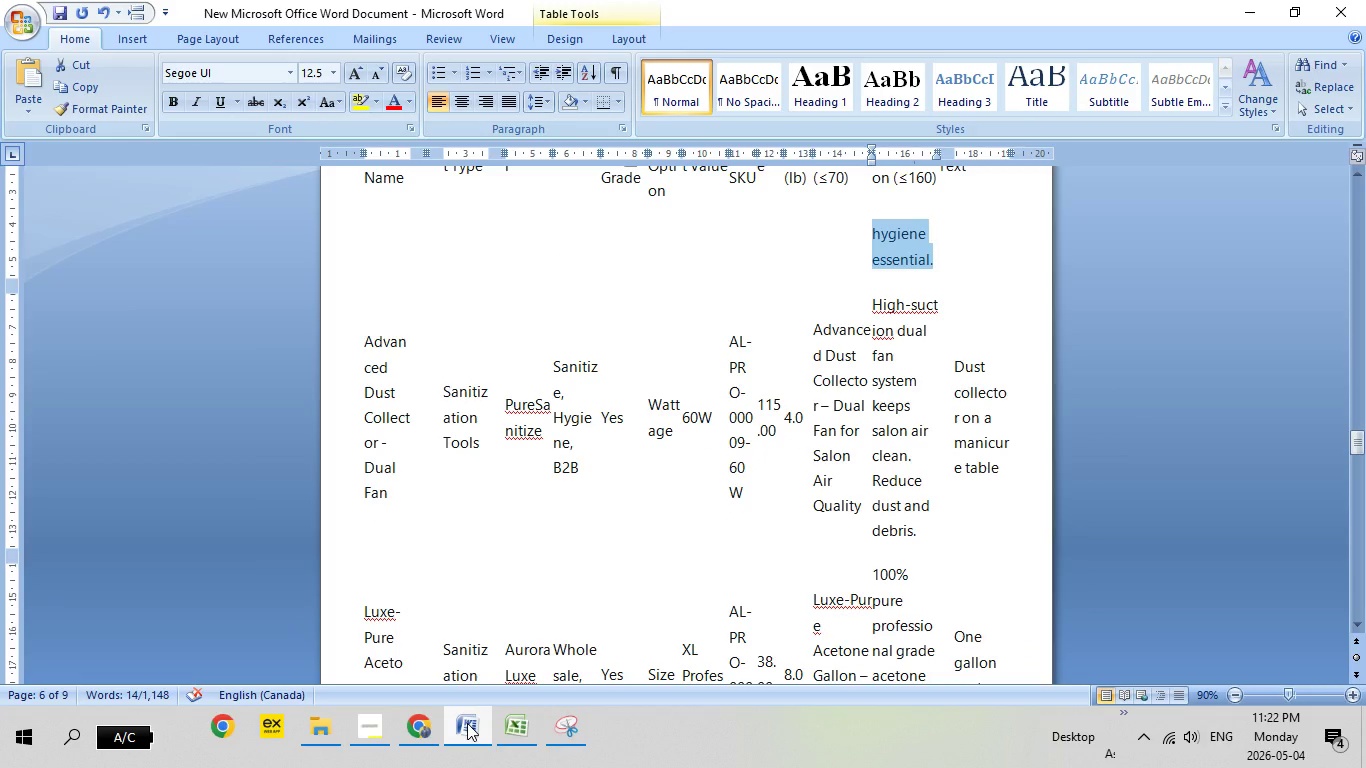 
left_click([467, 723])
 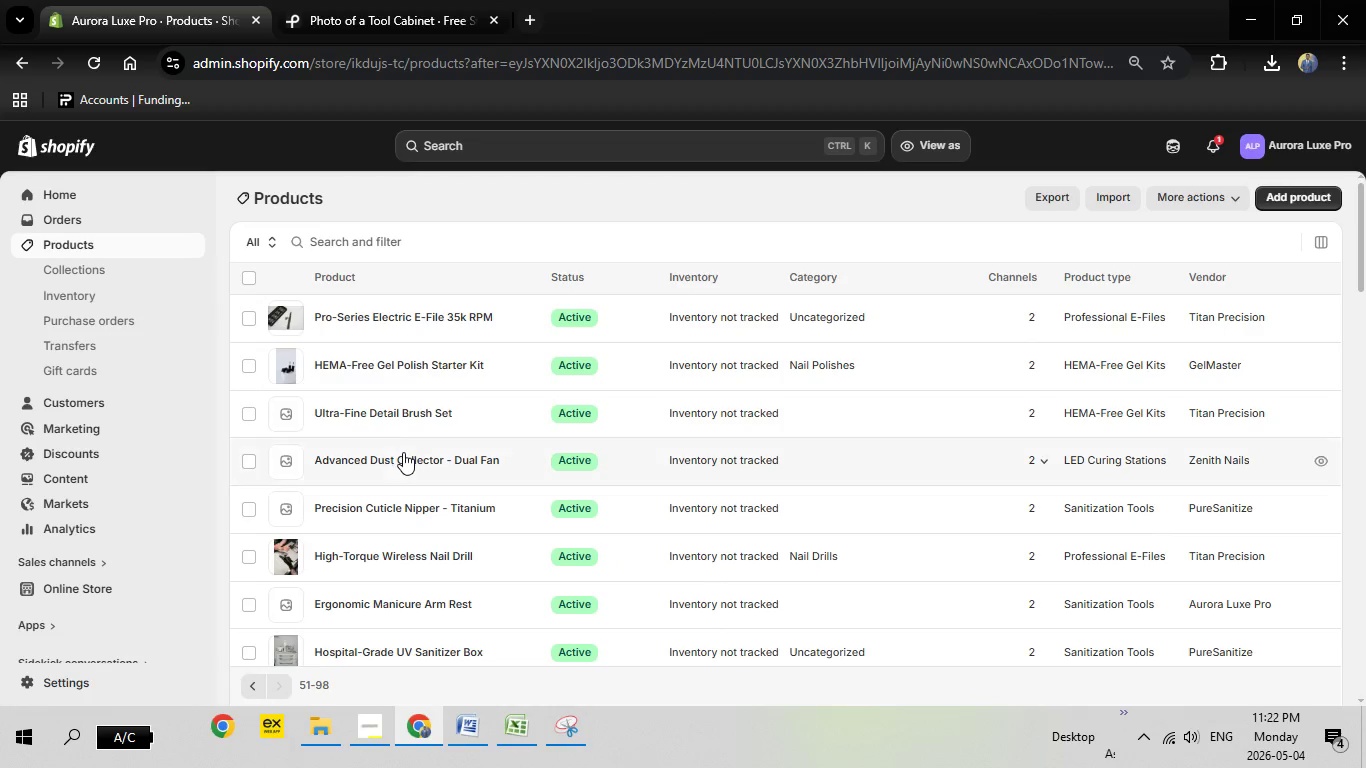 
left_click([399, 456])
 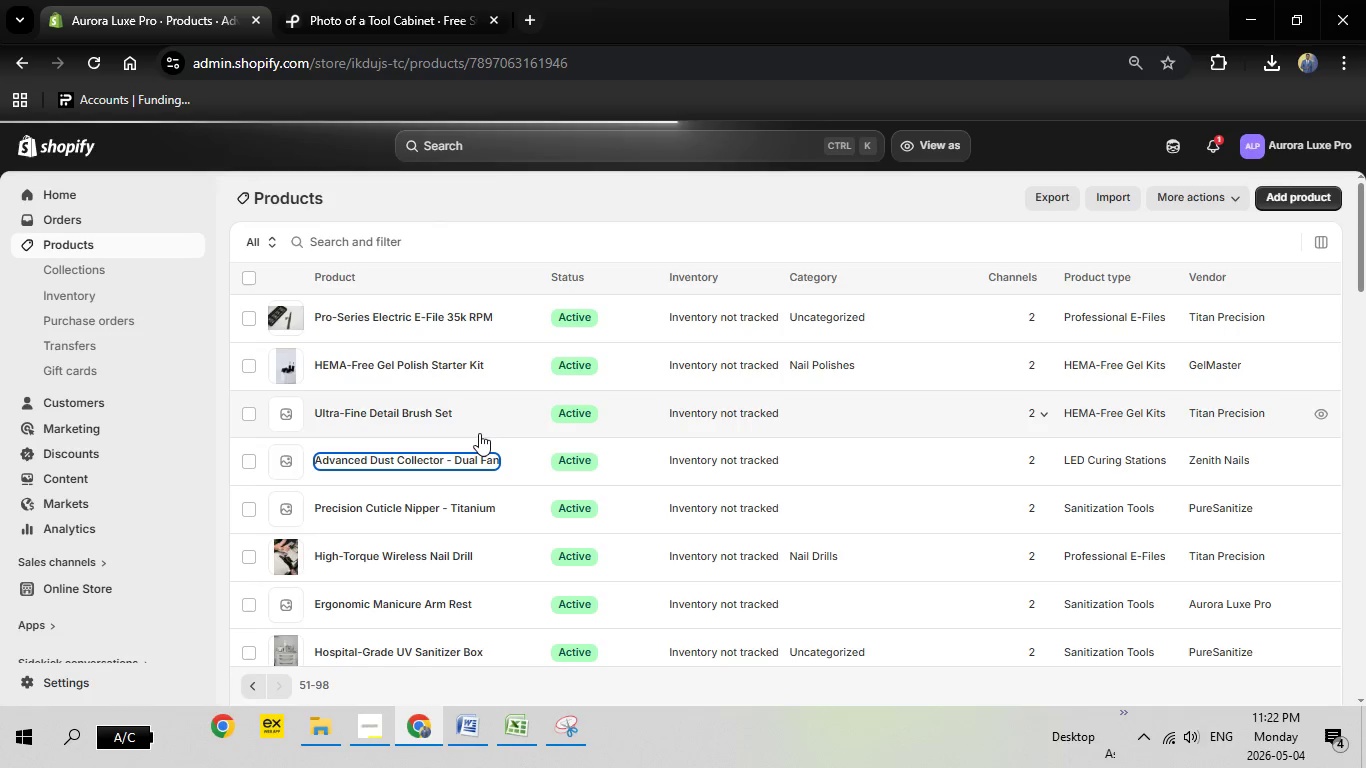 
wait(14.69)
 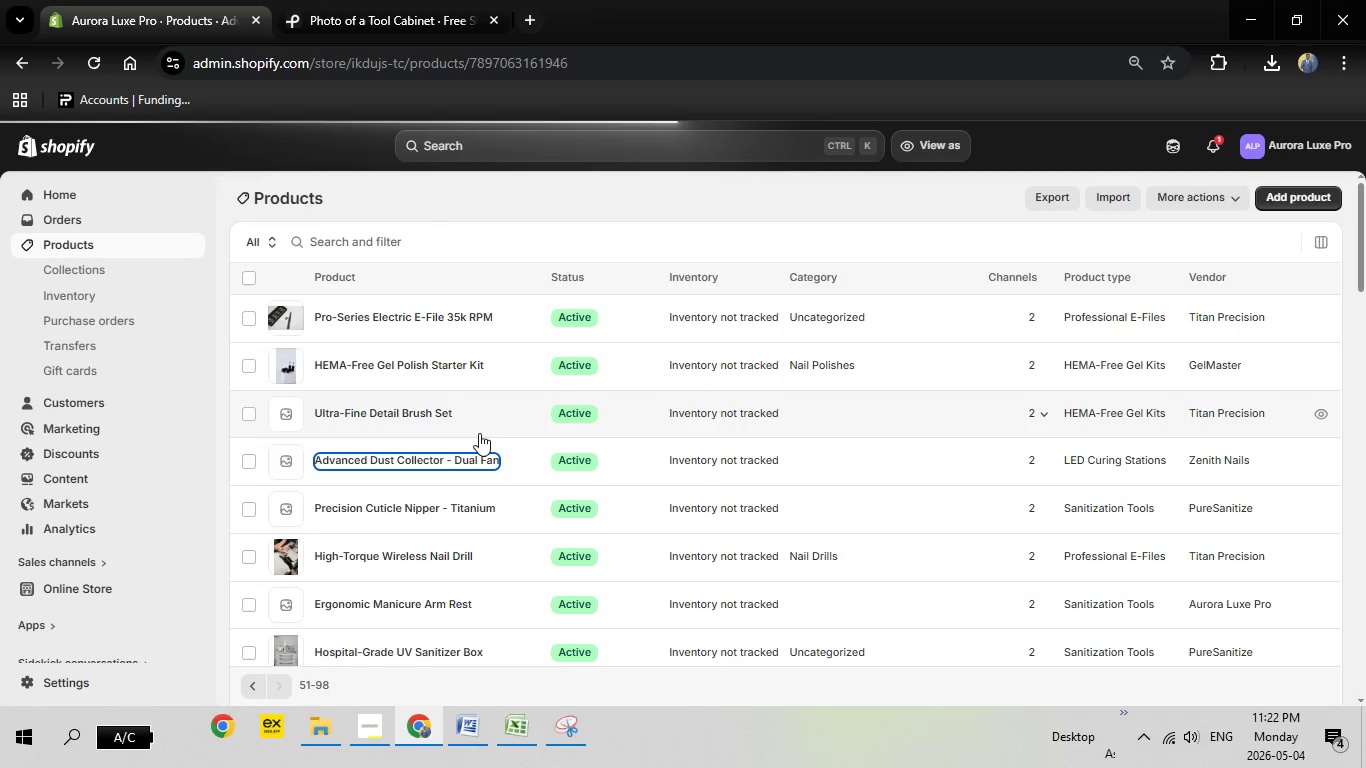 
left_click([457, 730])
 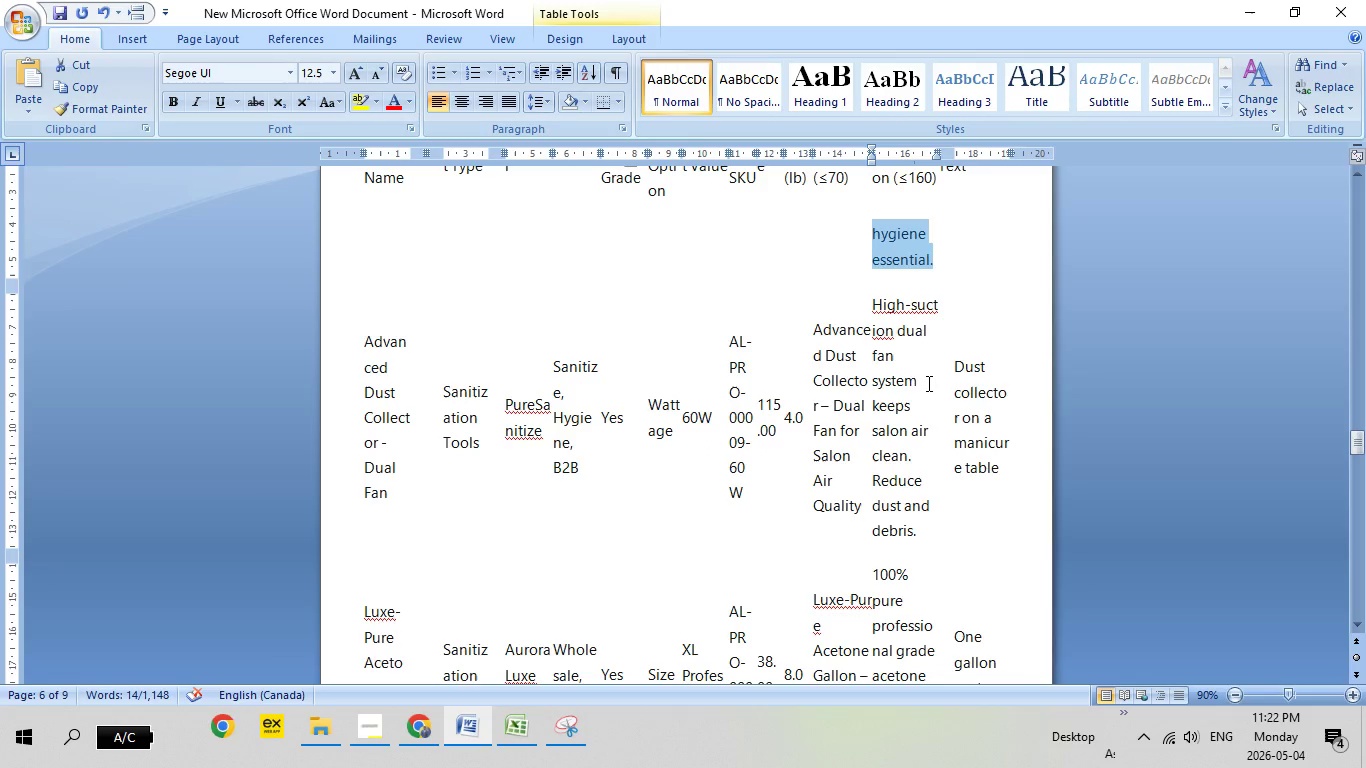 
scroll: coordinate [940, 383], scroll_direction: down, amount: 1.0
 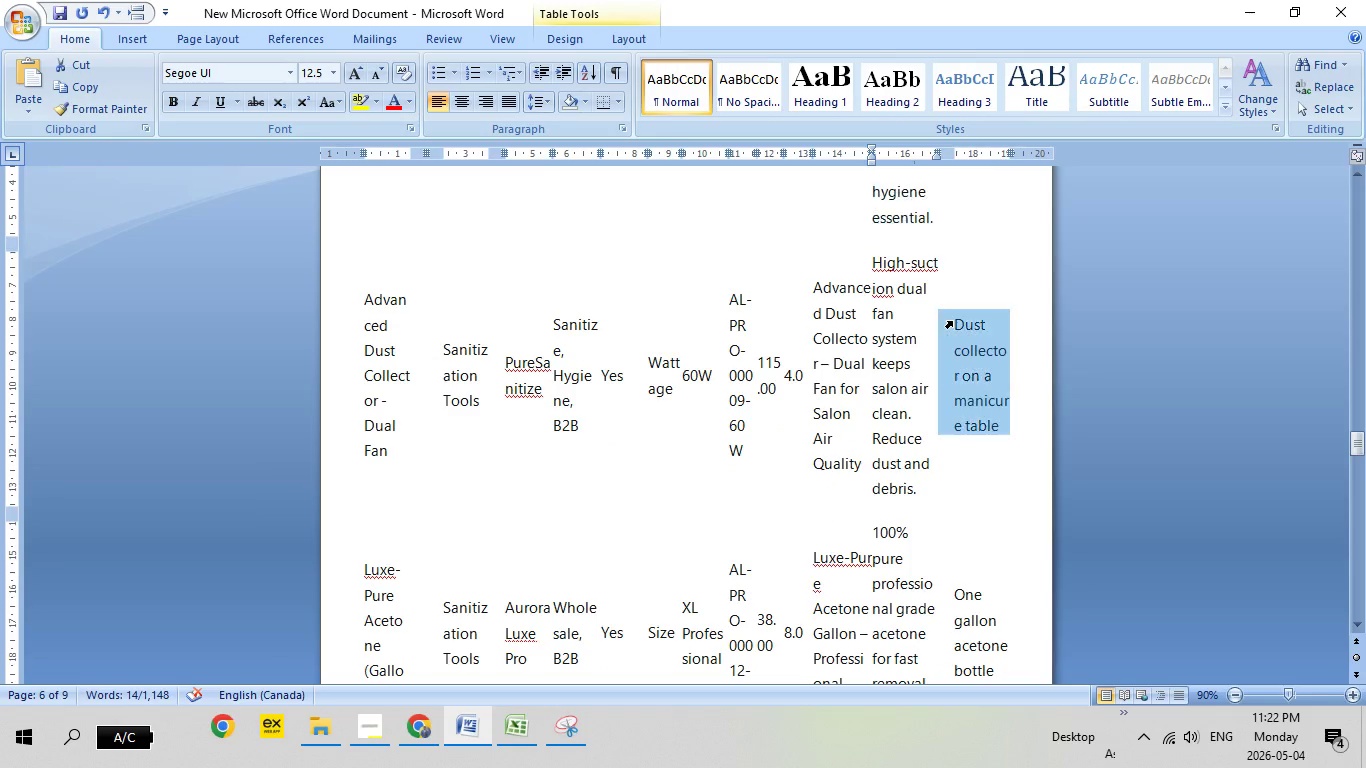 
left_click([952, 321])
 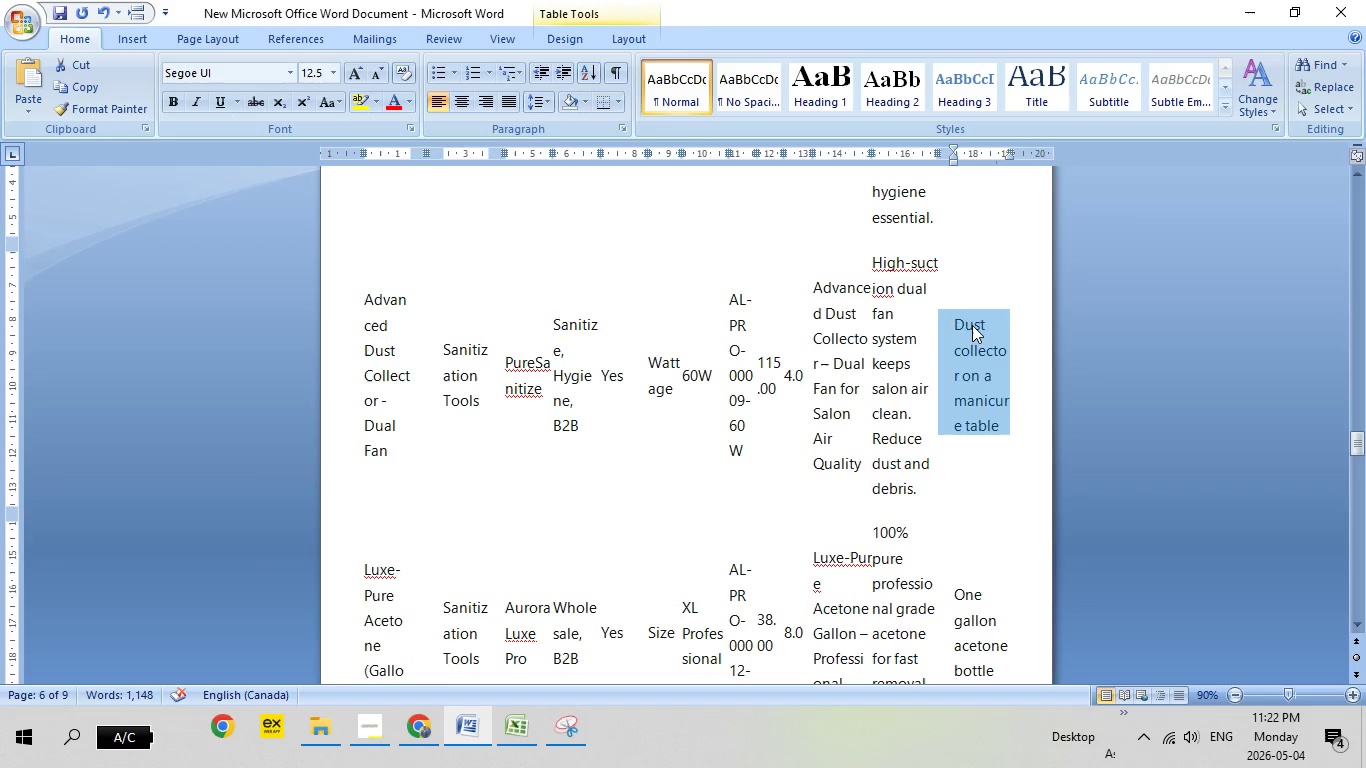 
right_click([972, 325])
 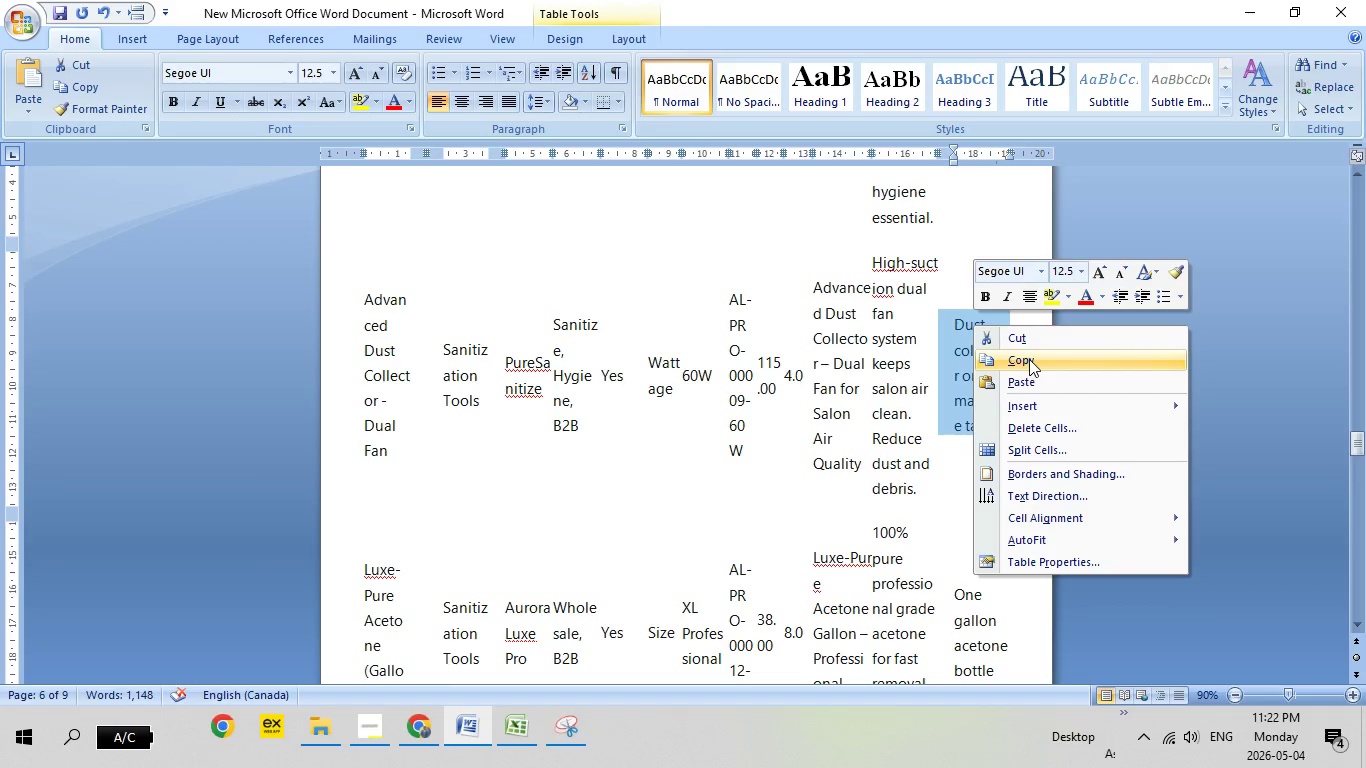 
left_click([1029, 359])
 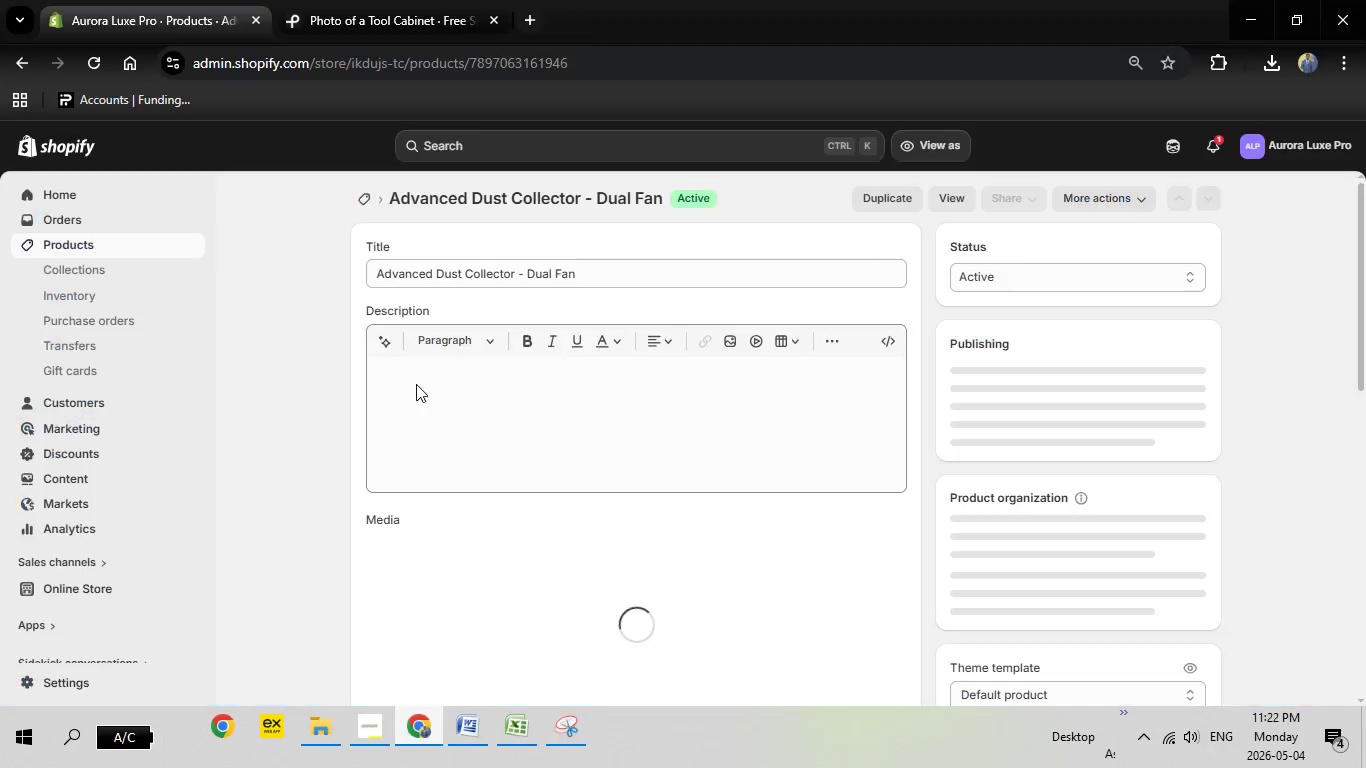 
left_click([461, 0])
 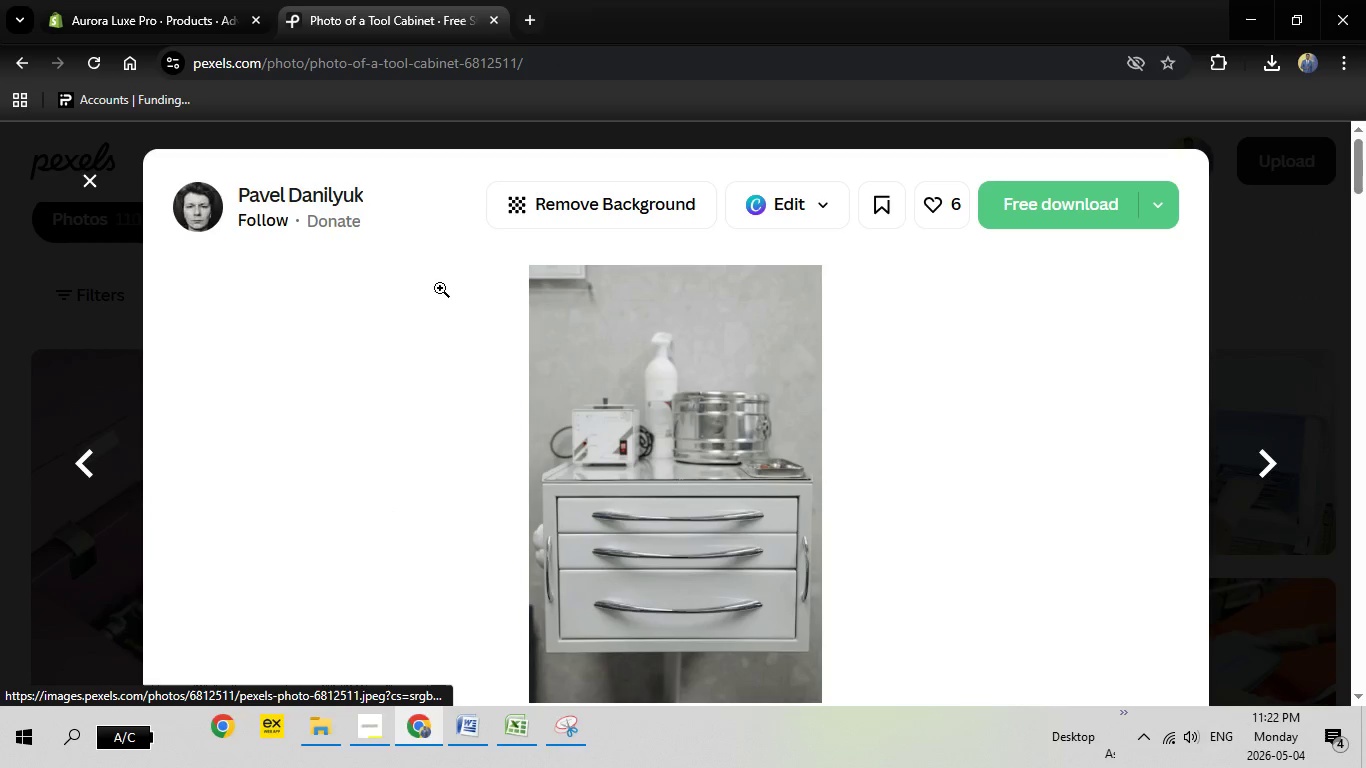 
key(Escape)
 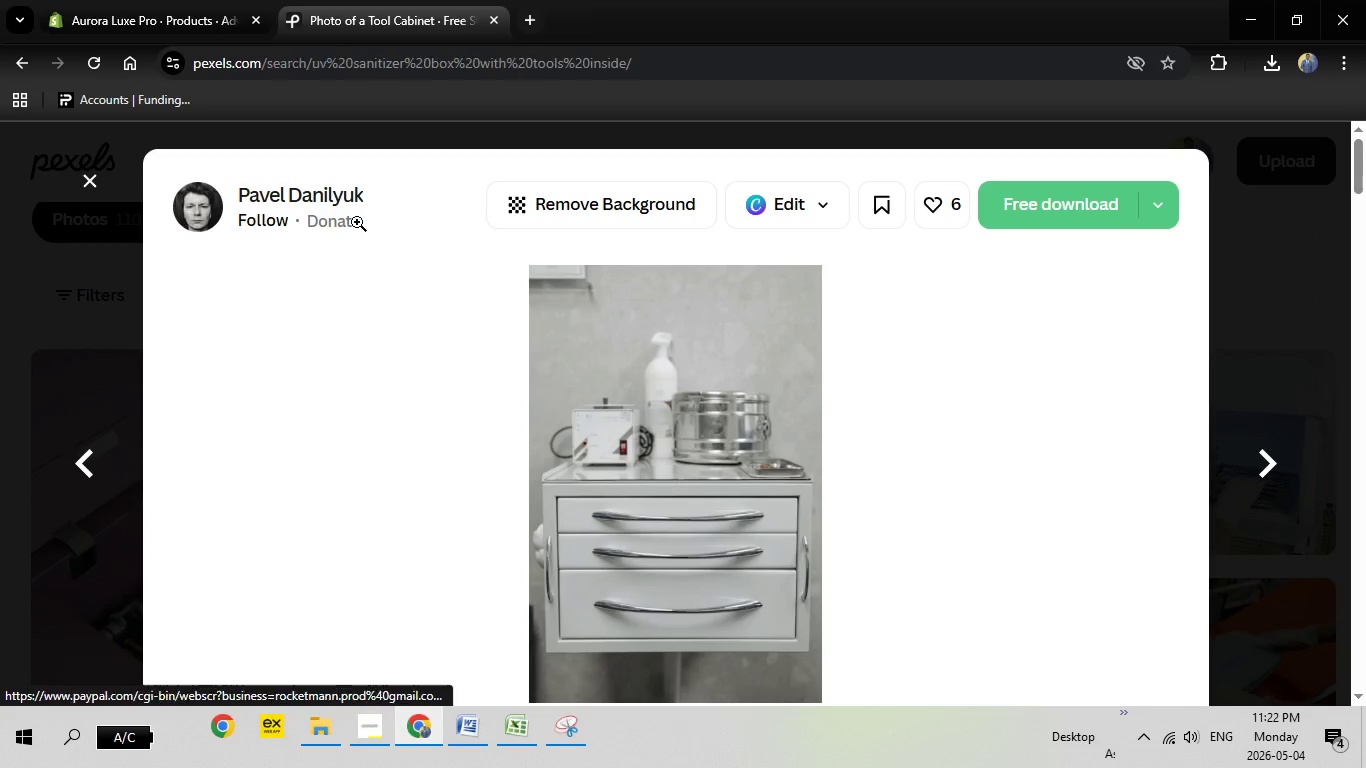 
key(Escape)
 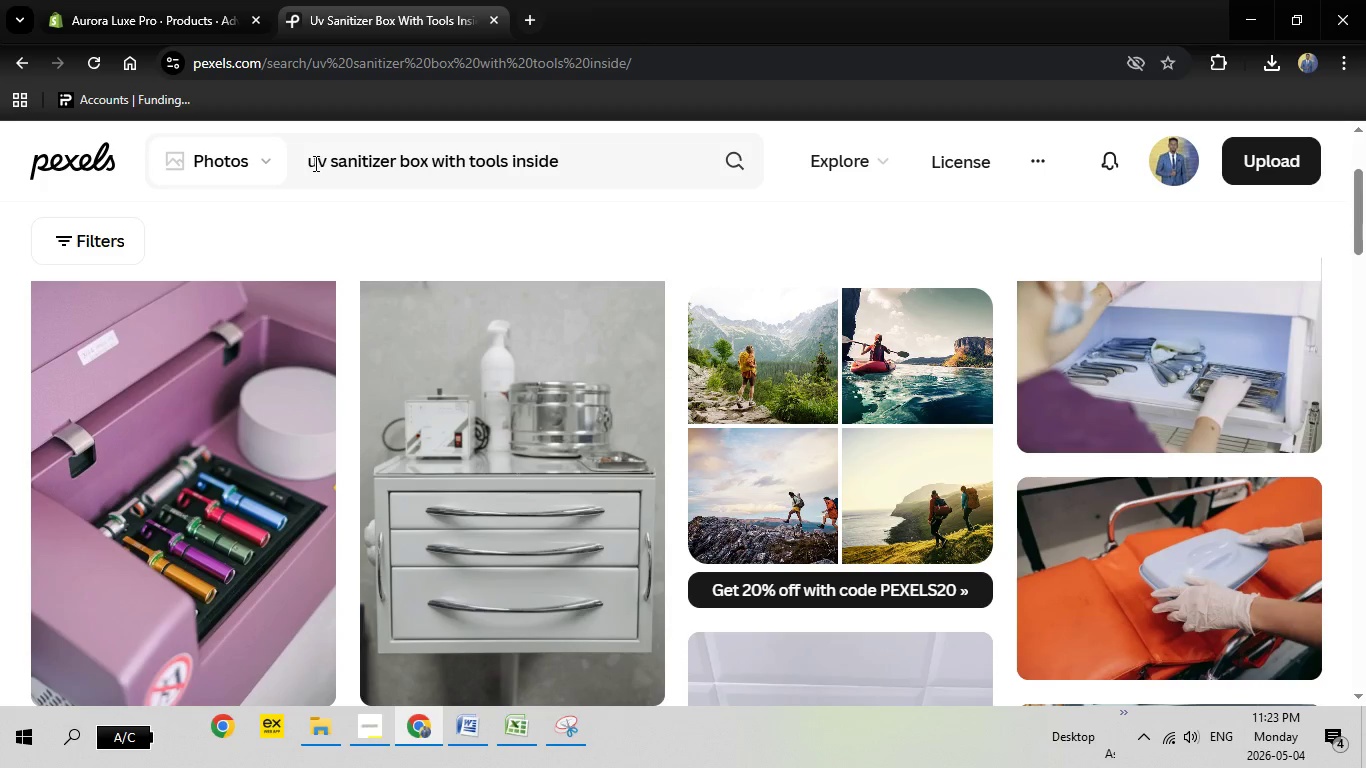 
left_click_drag(start_coordinate=[309, 162], to_coordinate=[584, 163])
 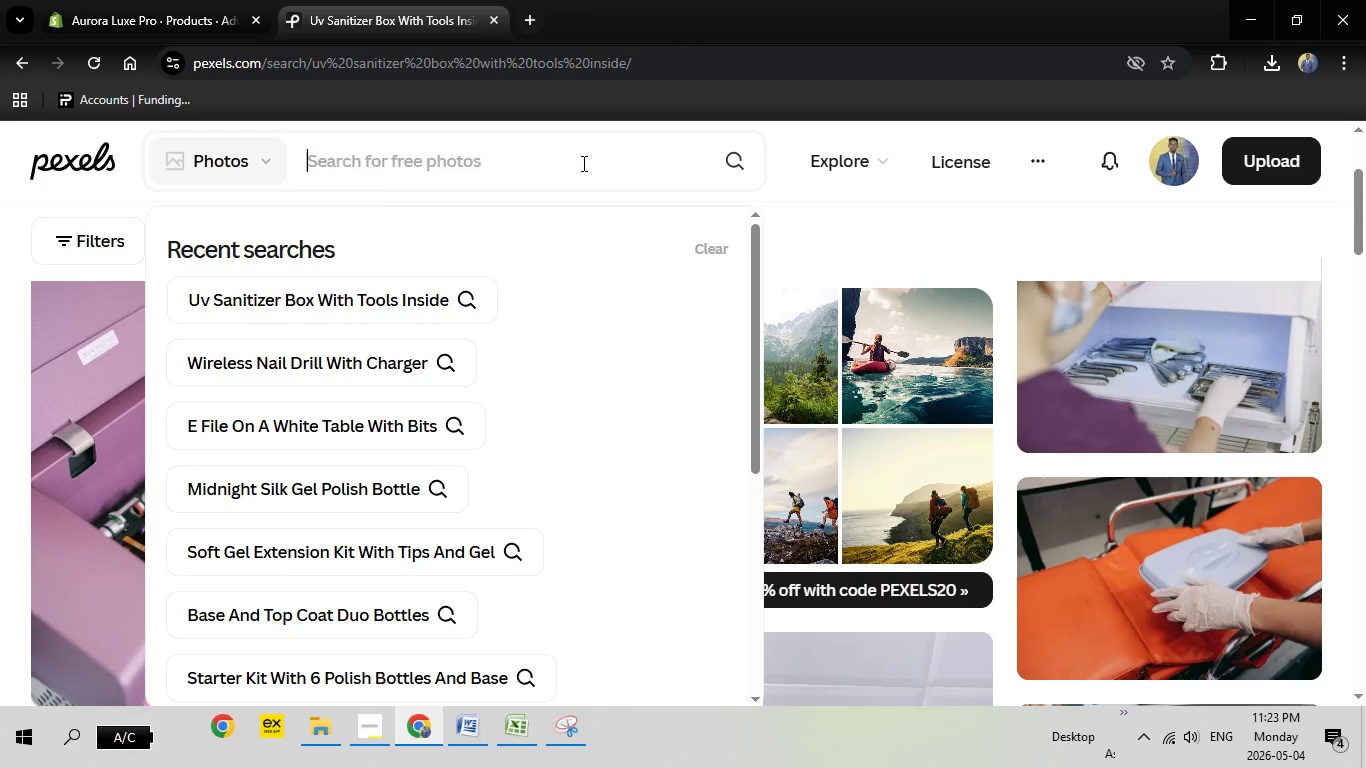 
key(Backspace)
 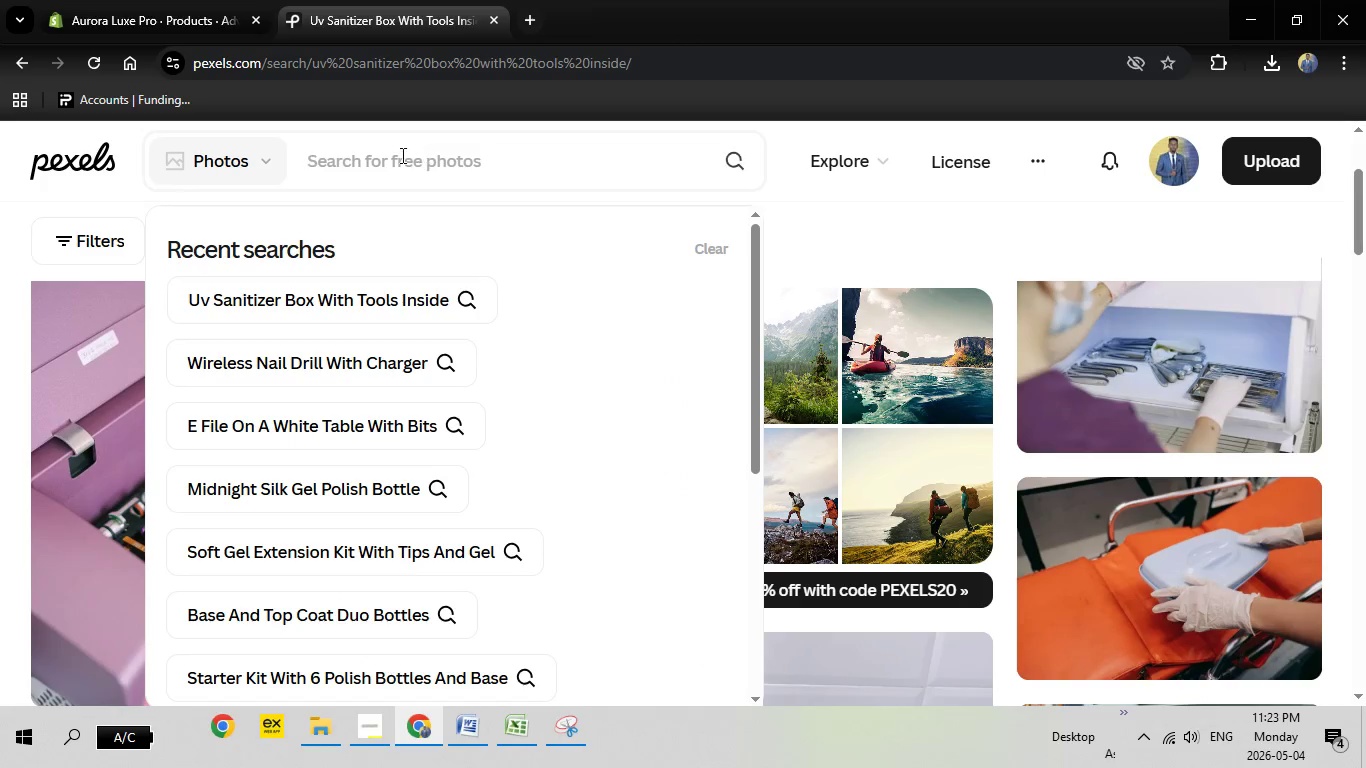 
right_click([400, 157])
 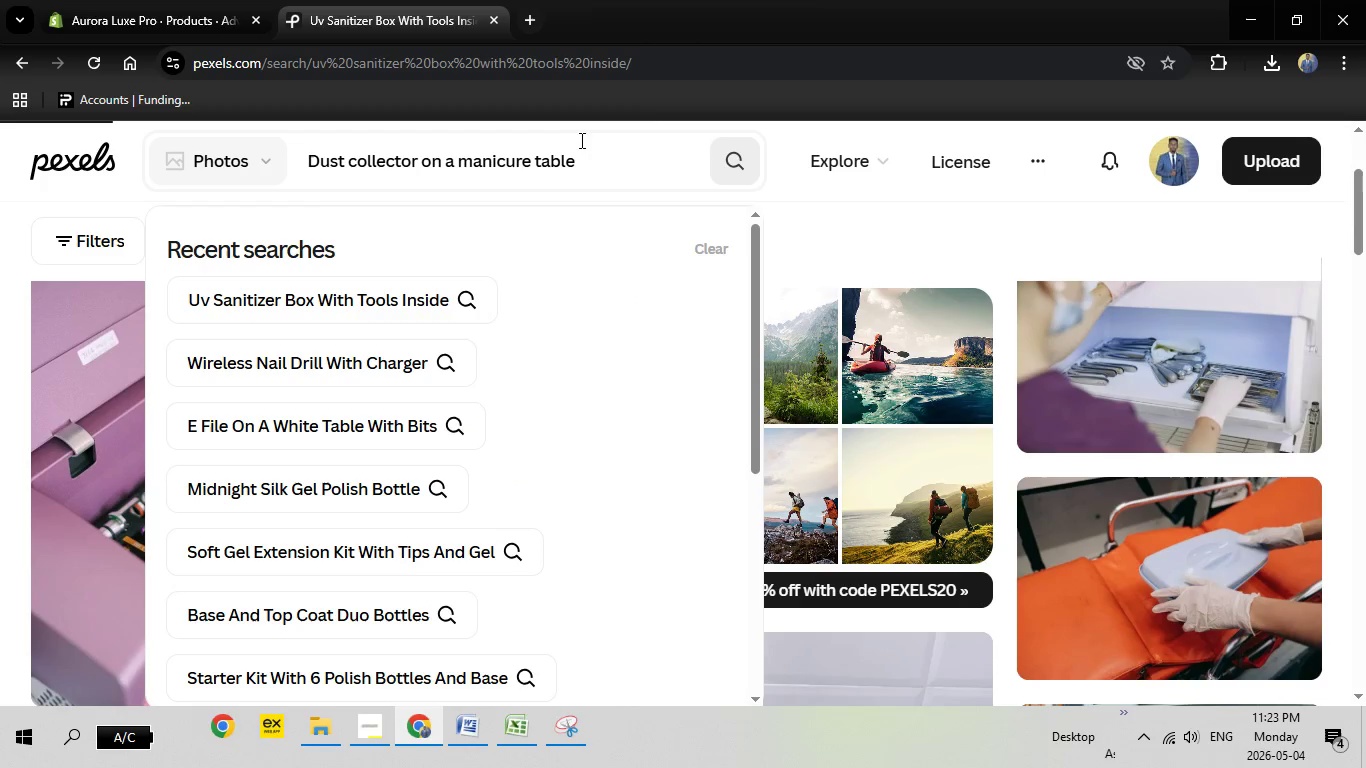 
left_click([809, 6])
 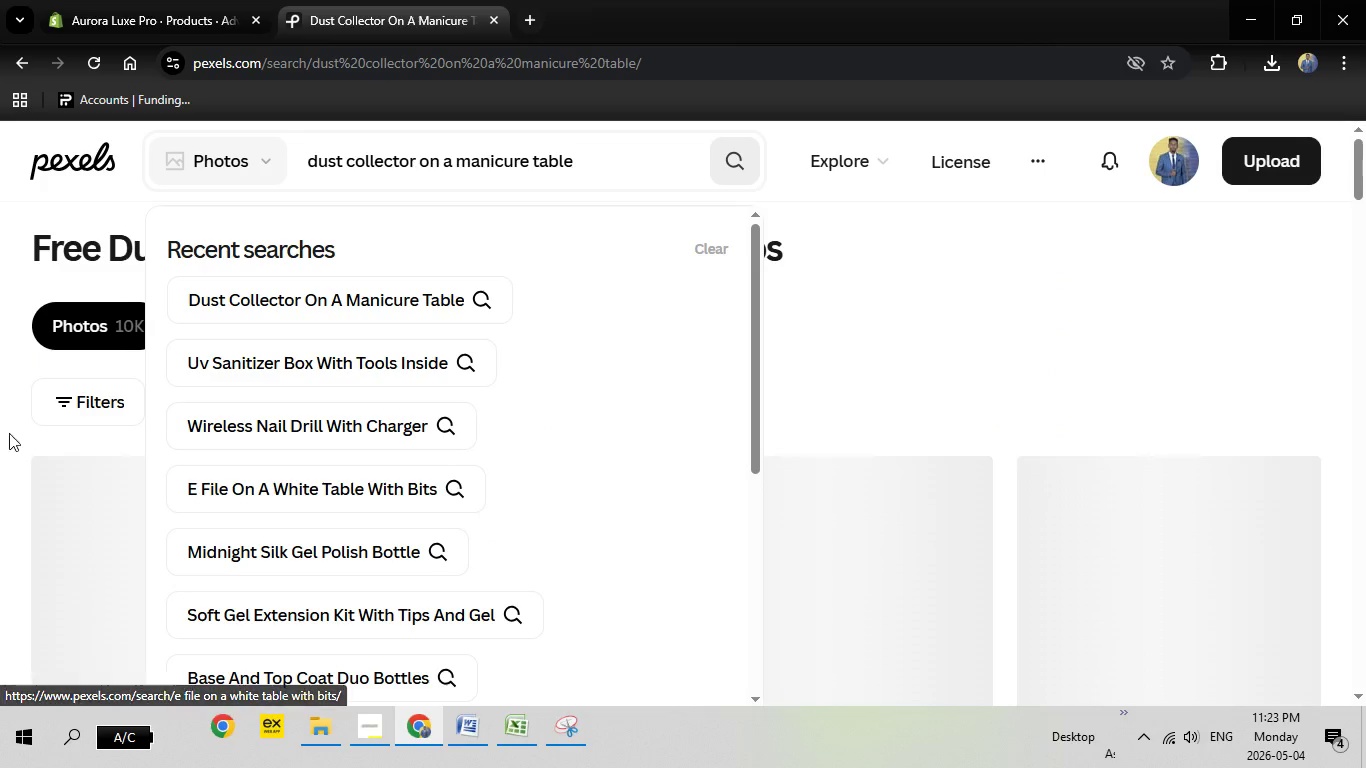 
left_click([0, 381])
 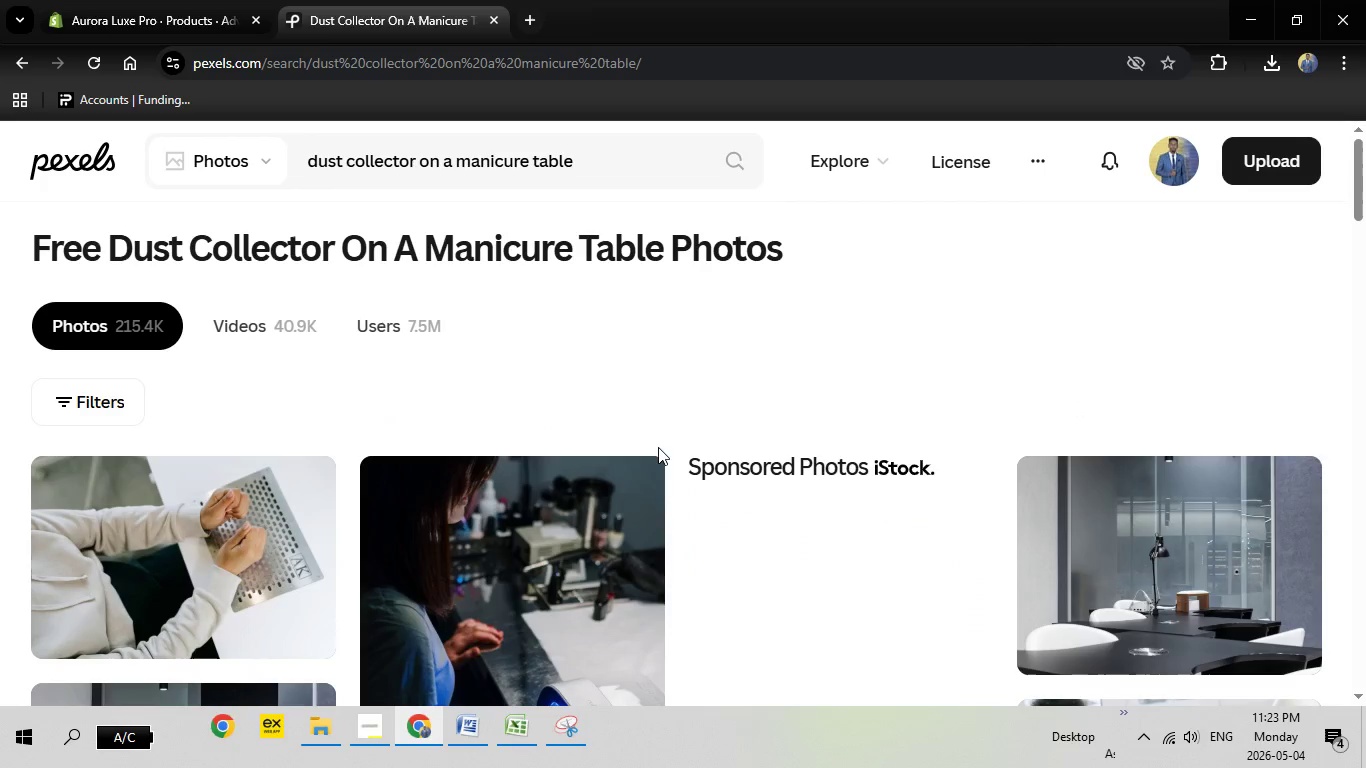 
scroll: coordinate [693, 461], scroll_direction: down, amount: 2.0
 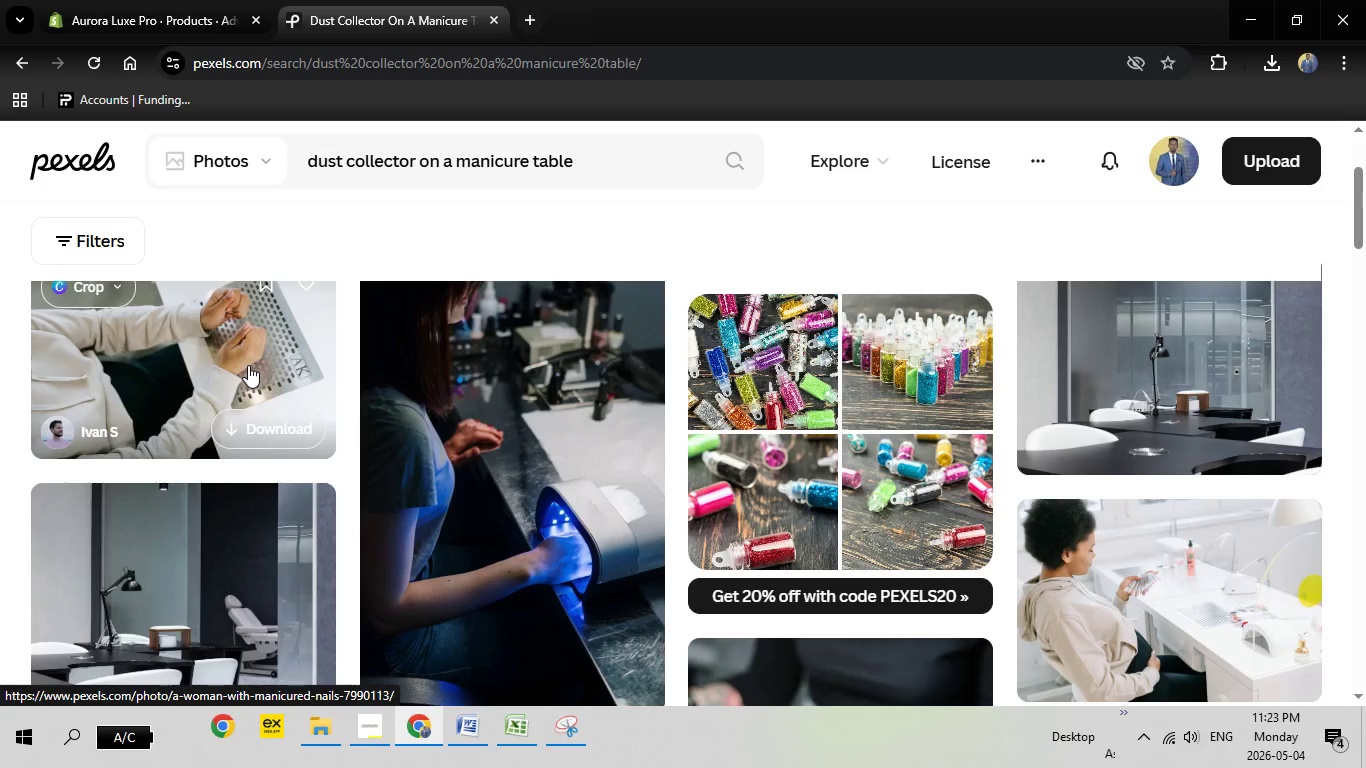 
wait(5.49)
 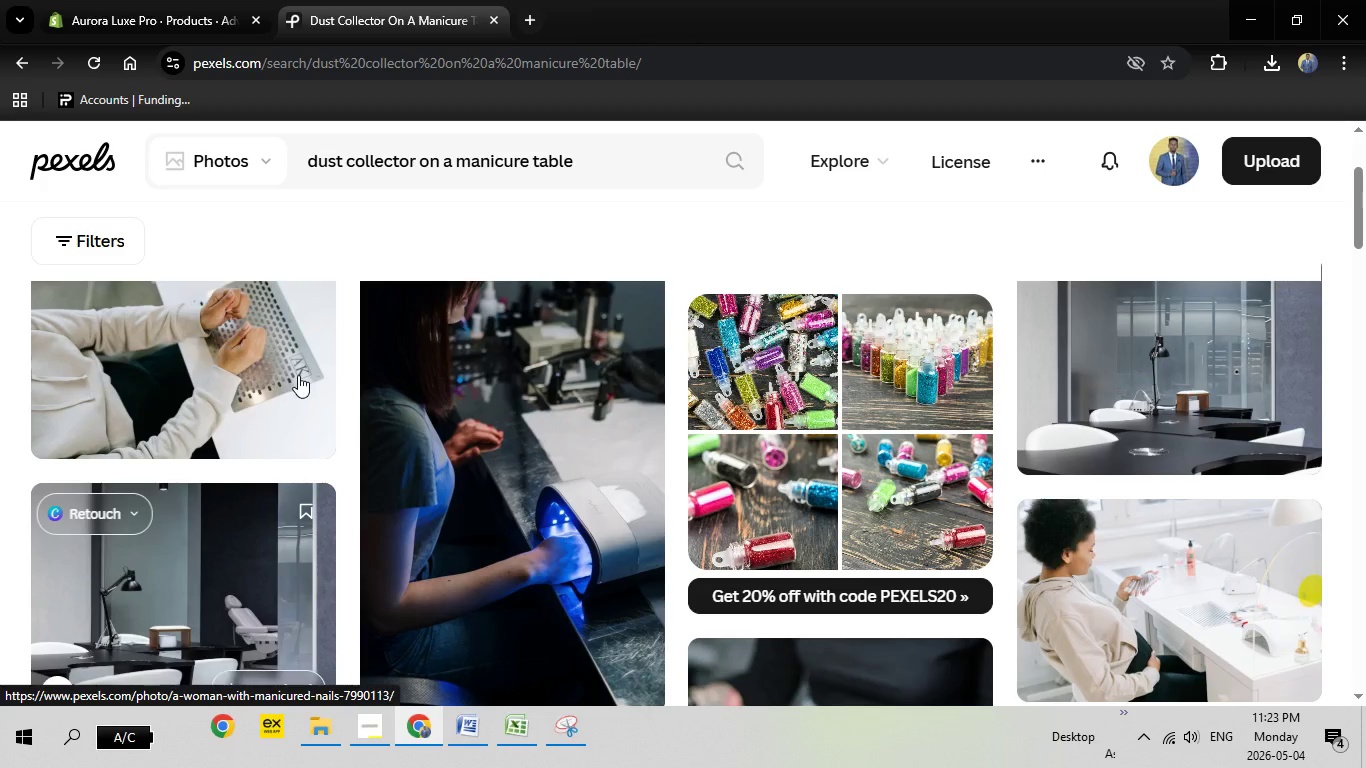 
scroll: coordinate [250, 370], scroll_direction: down, amount: 2.0
 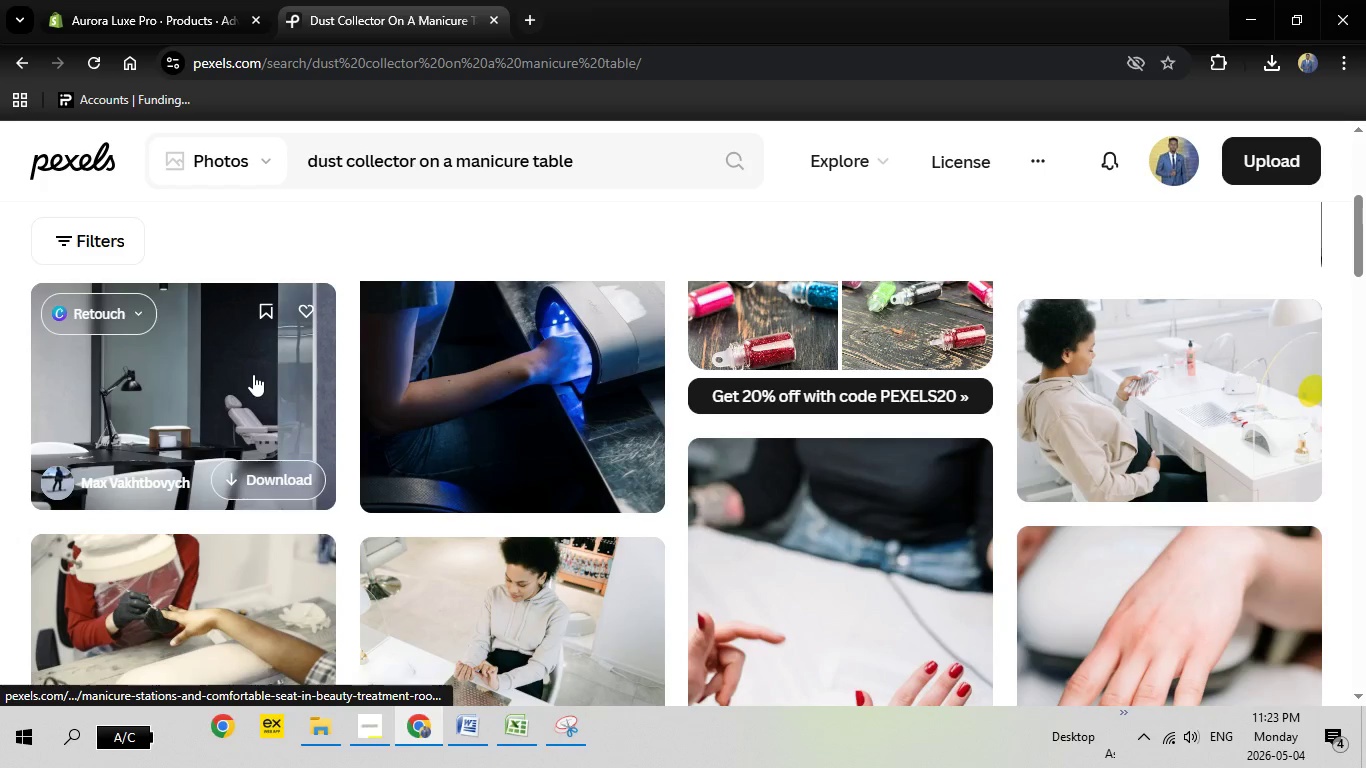 
scroll: coordinate [255, 449], scroll_direction: up, amount: 4.0
 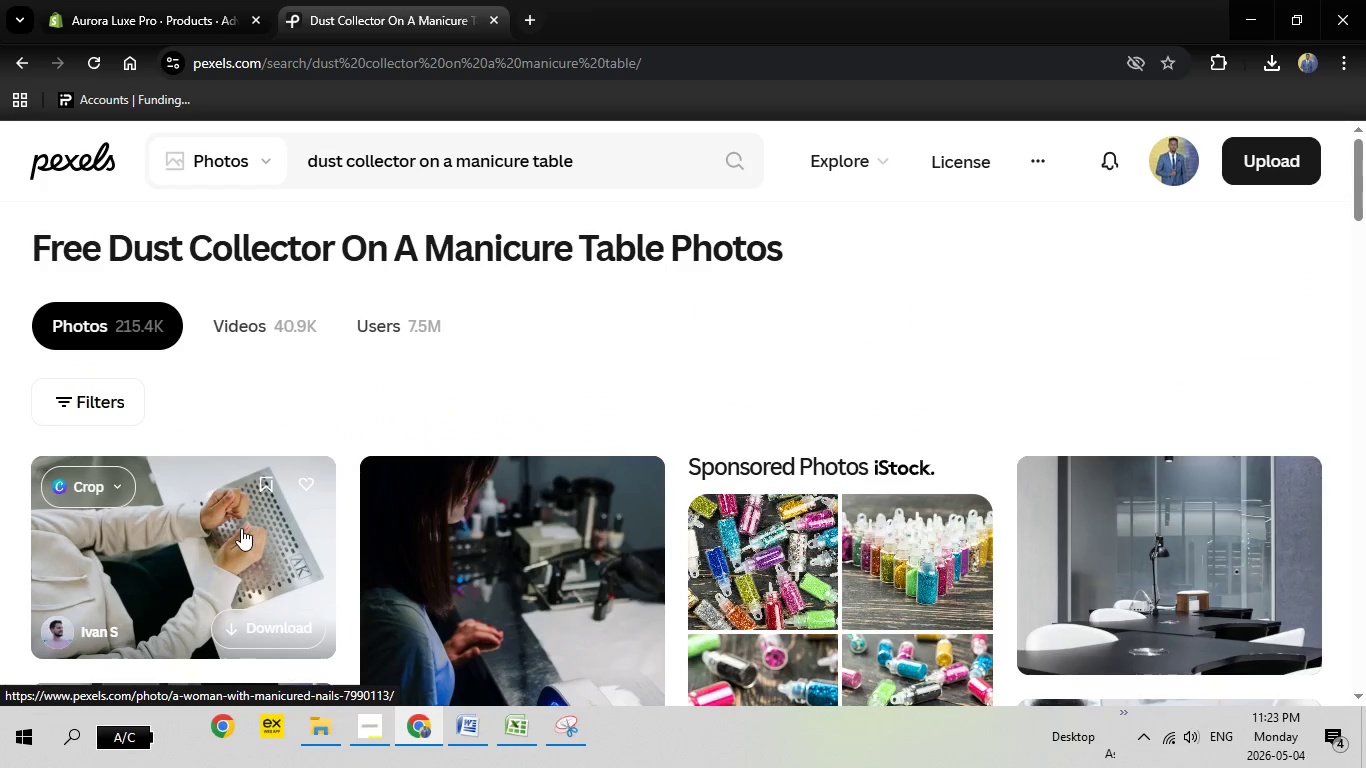 
left_click([241, 528])
 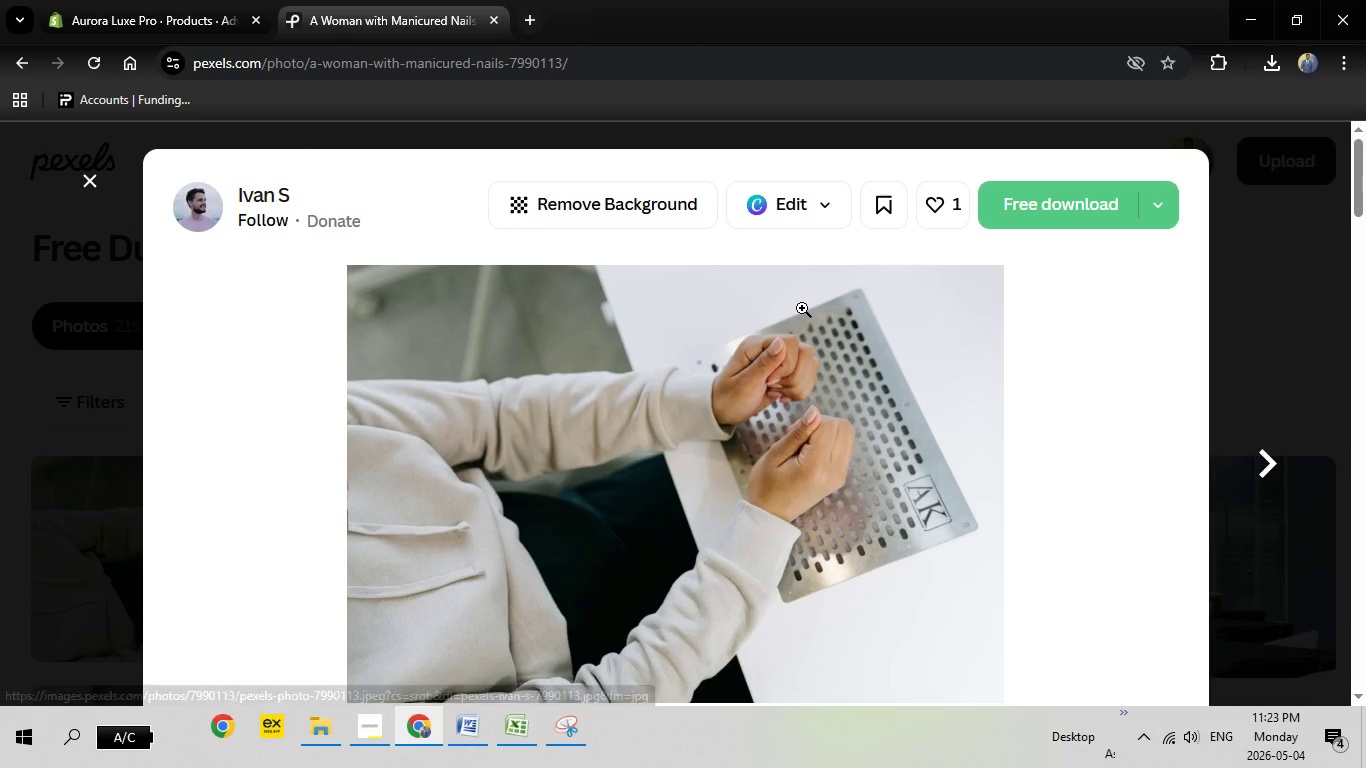 
wait(6.12)
 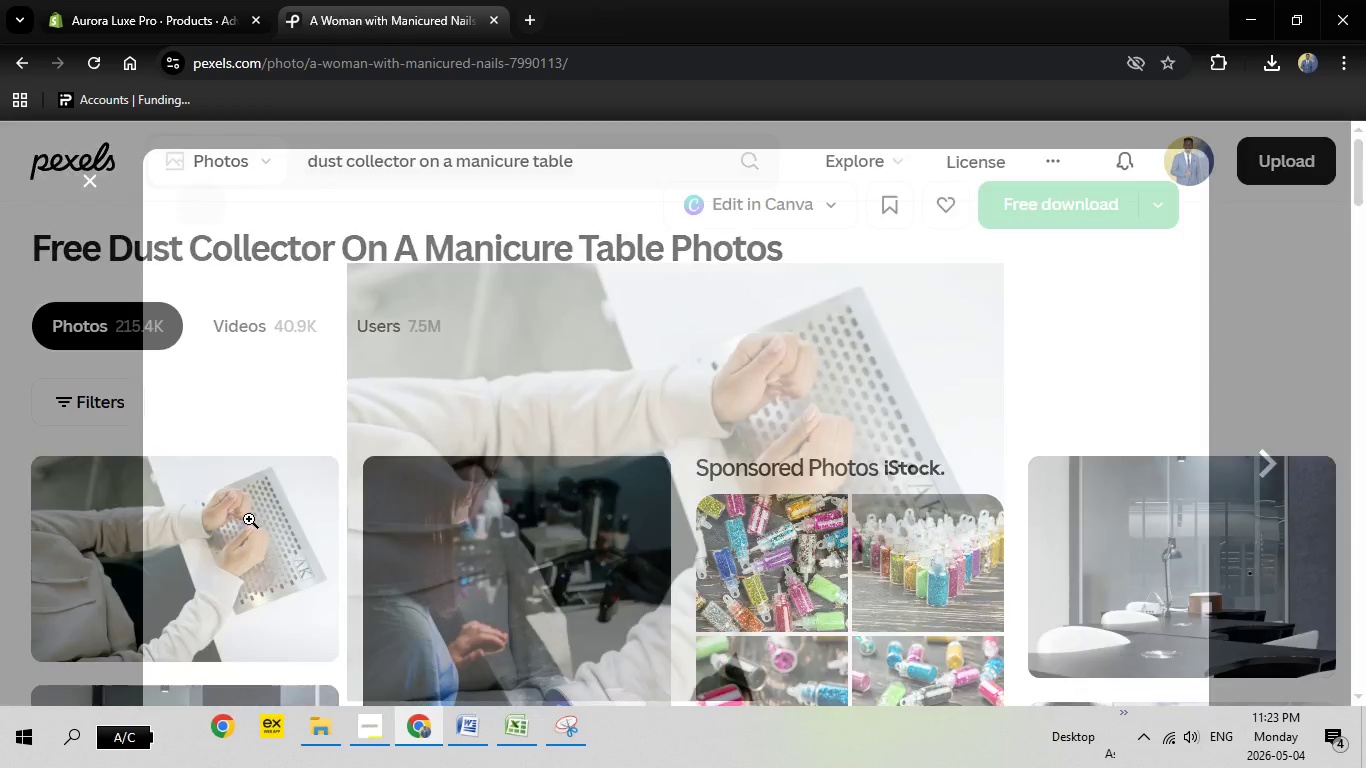 
left_click([1061, 185])
 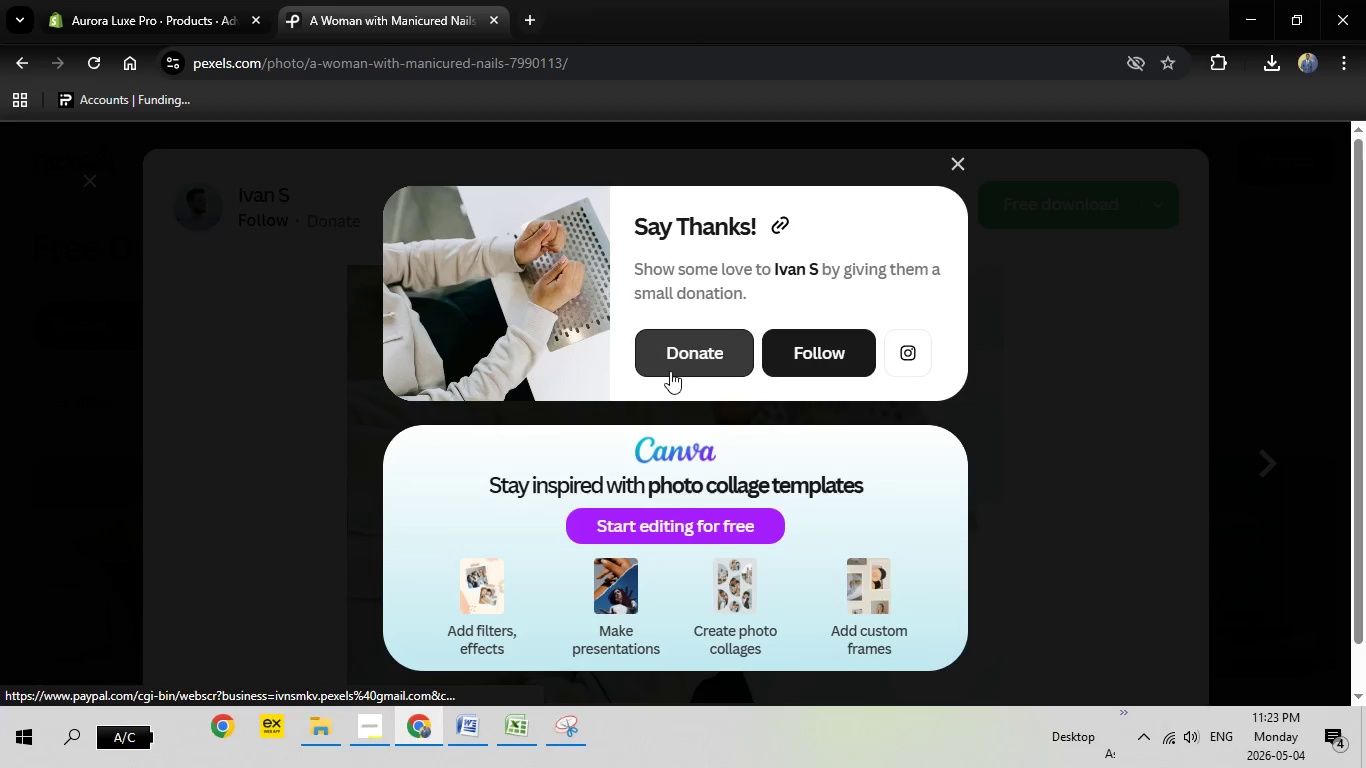 
wait(6.83)
 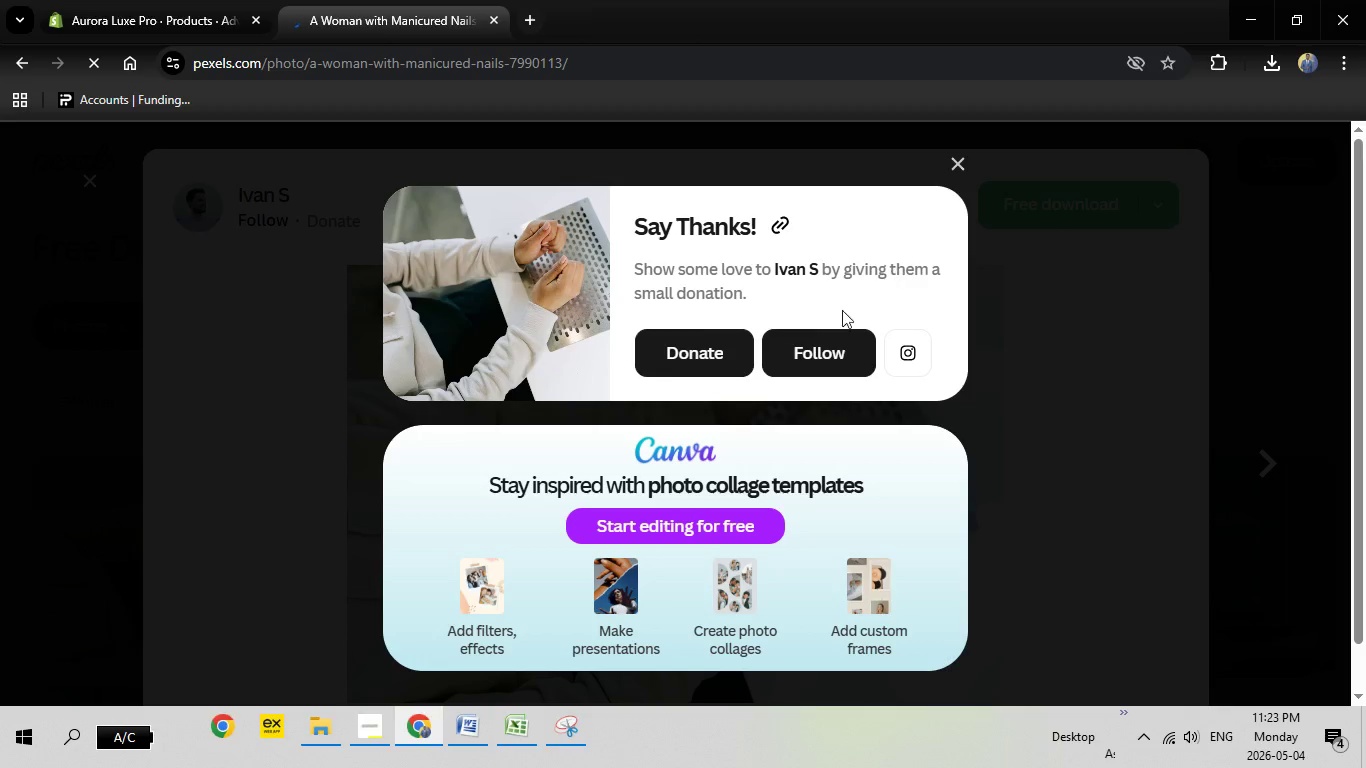 
mouse_move([717, 468])
 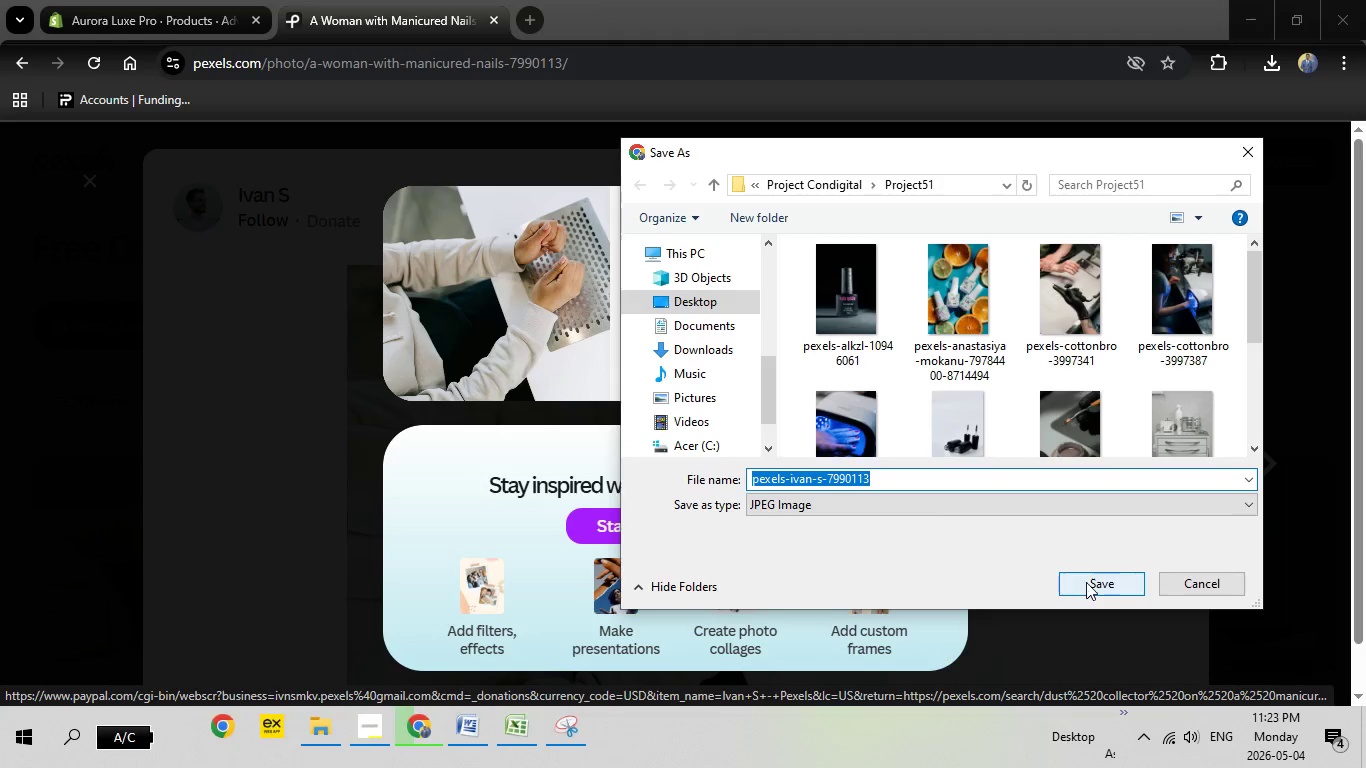 
left_click([1090, 582])
 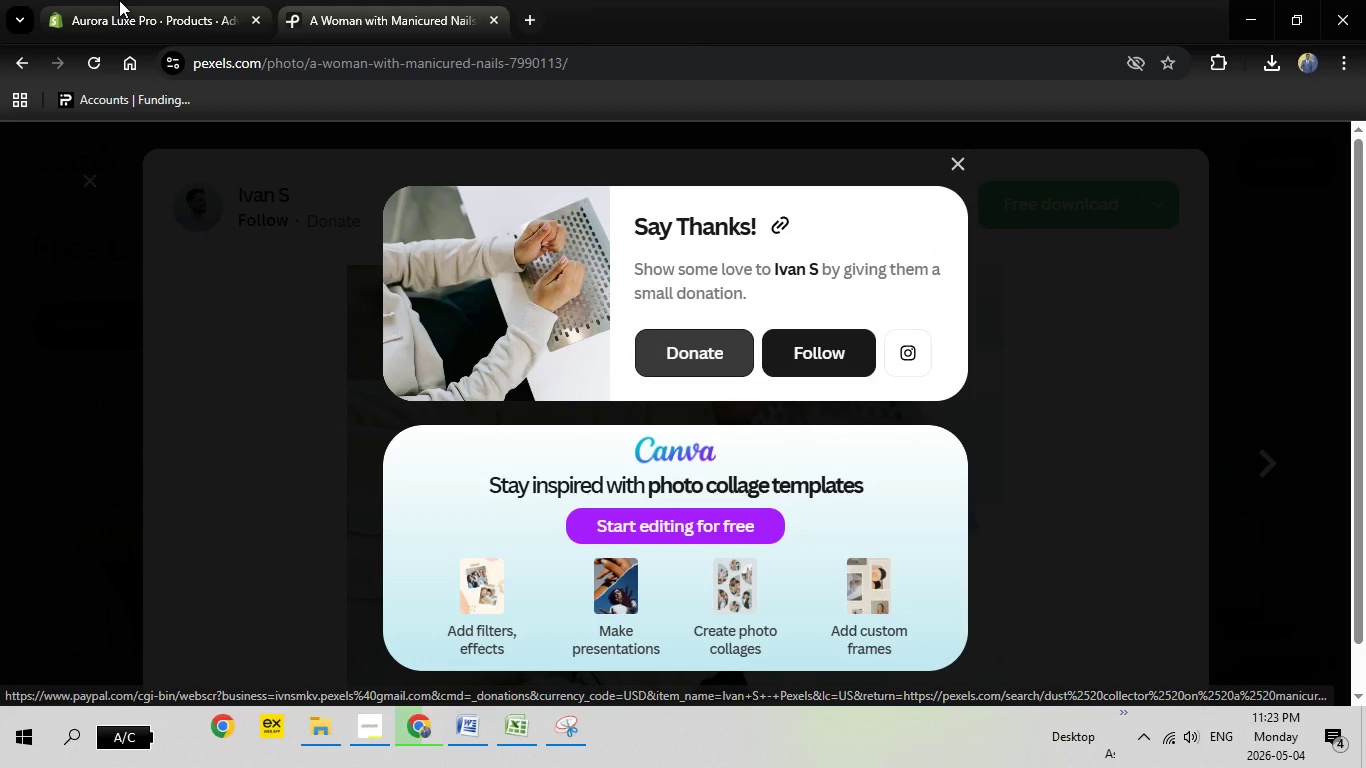 
left_click([119, 0])
 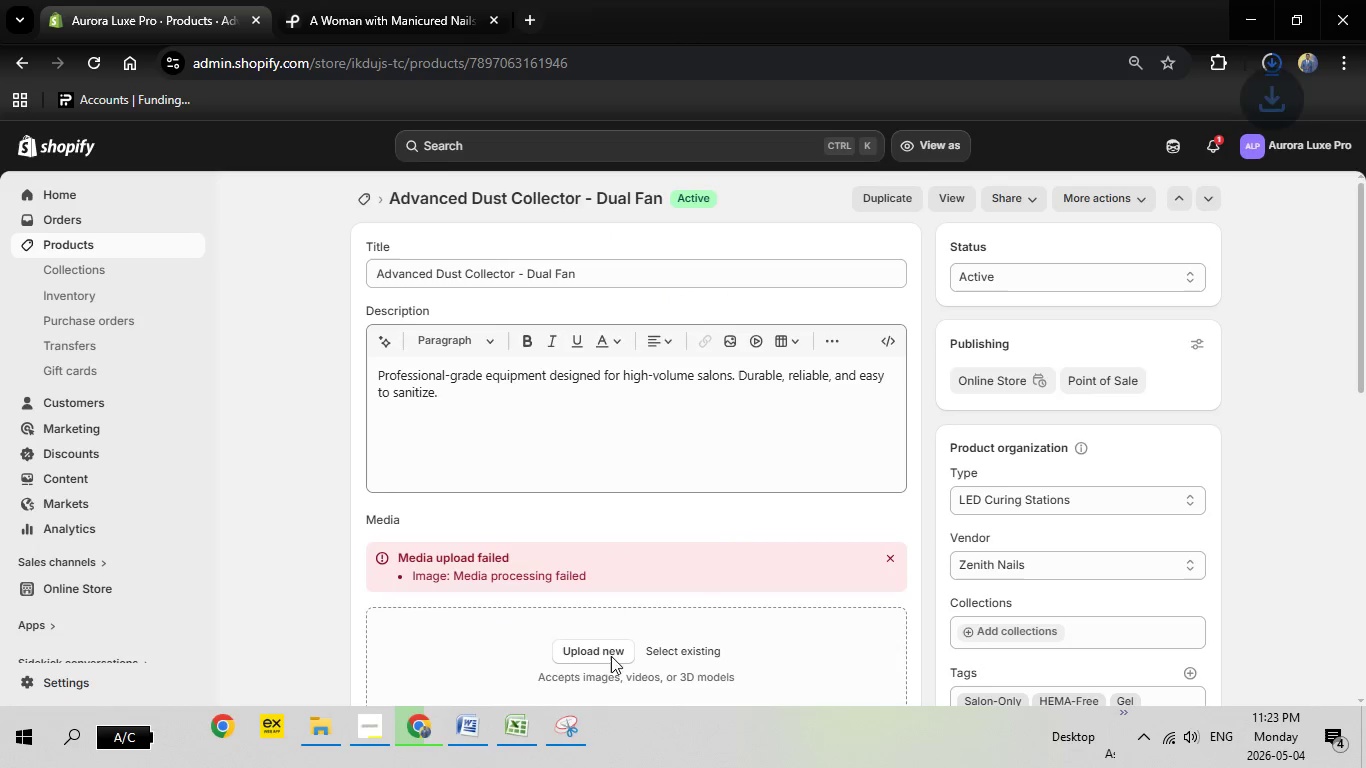 
left_click([600, 648])
 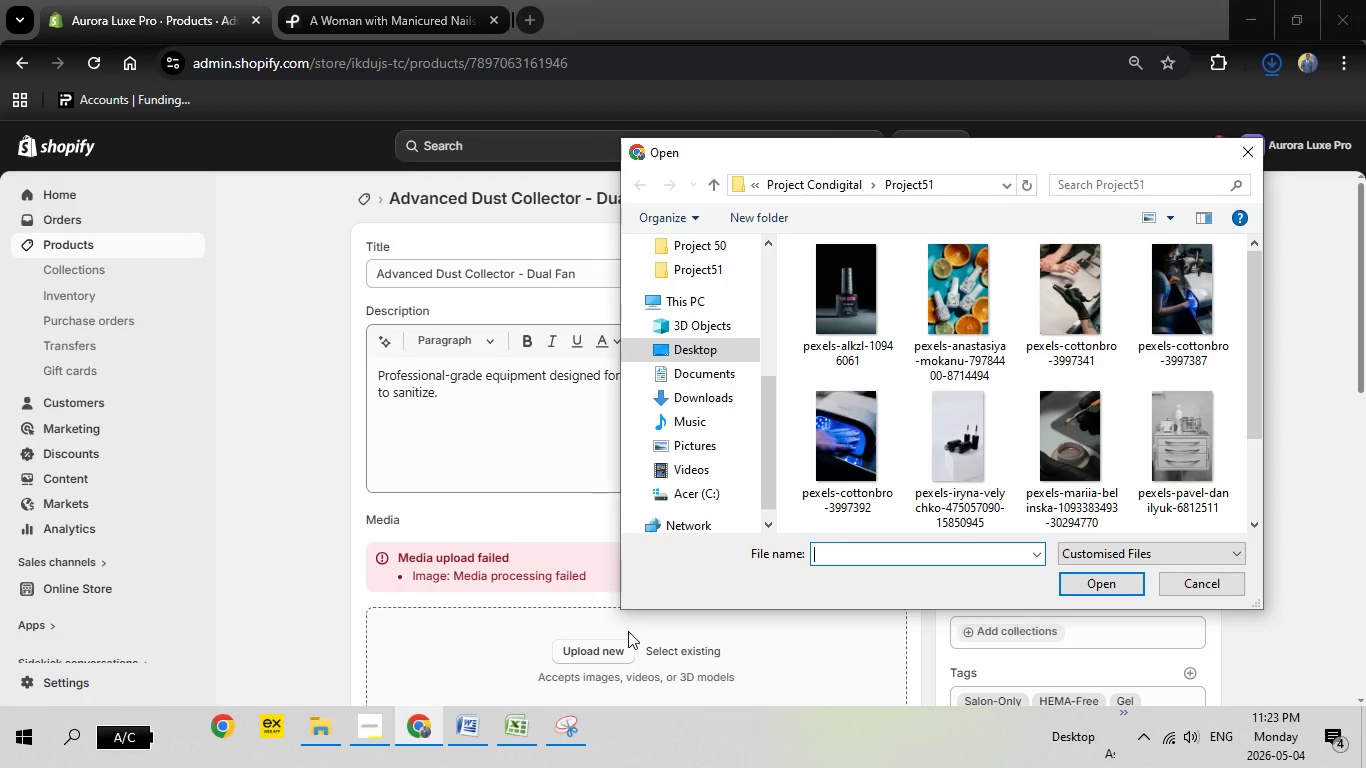 
wait(9.48)
 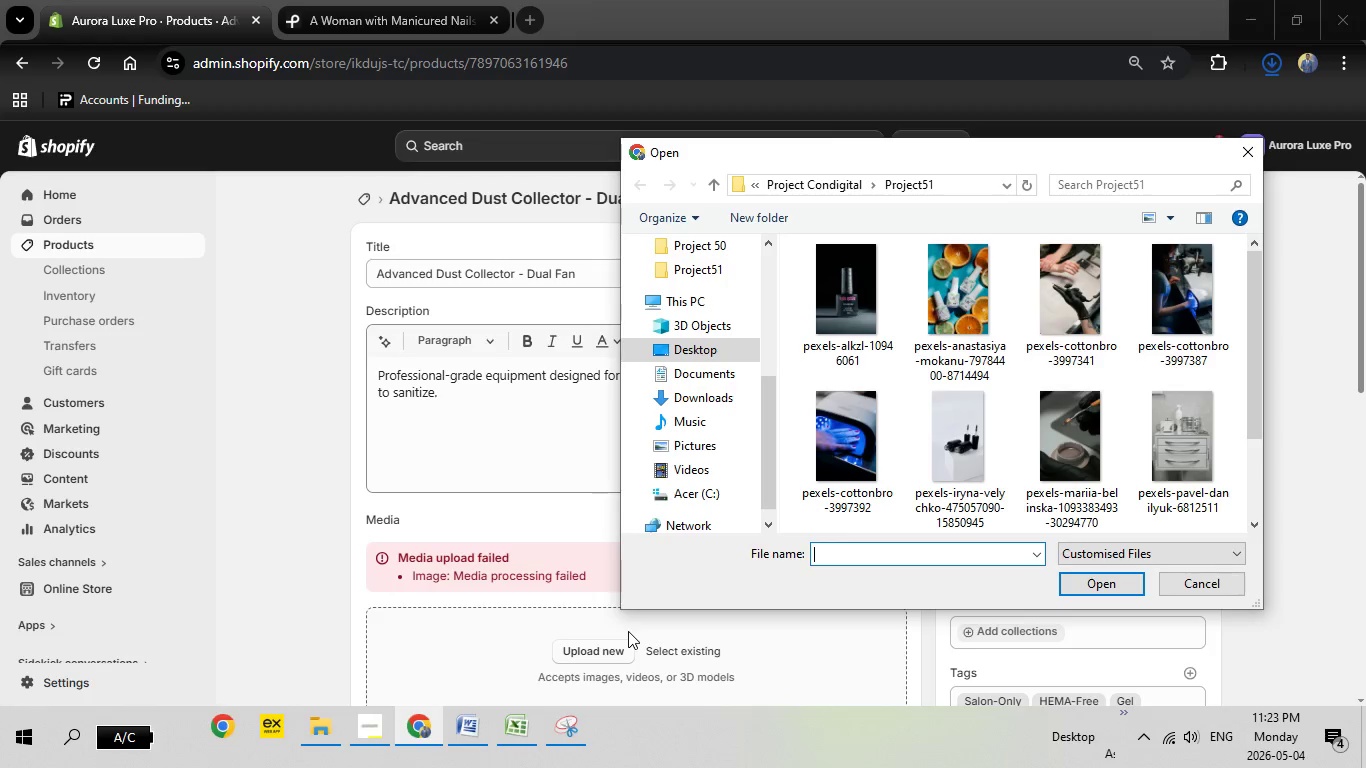 
scroll: coordinate [1001, 358], scroll_direction: down, amount: 5.0
 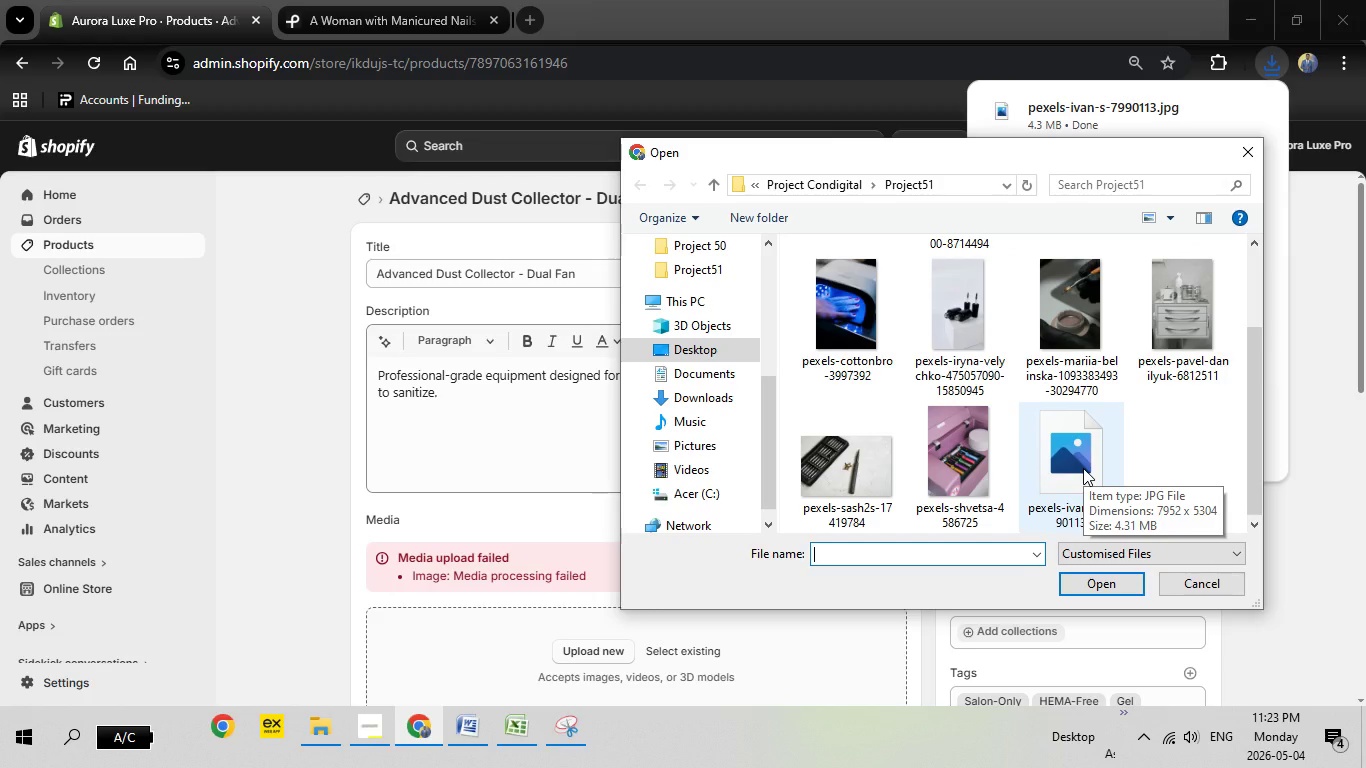 
left_click([1084, 467])
 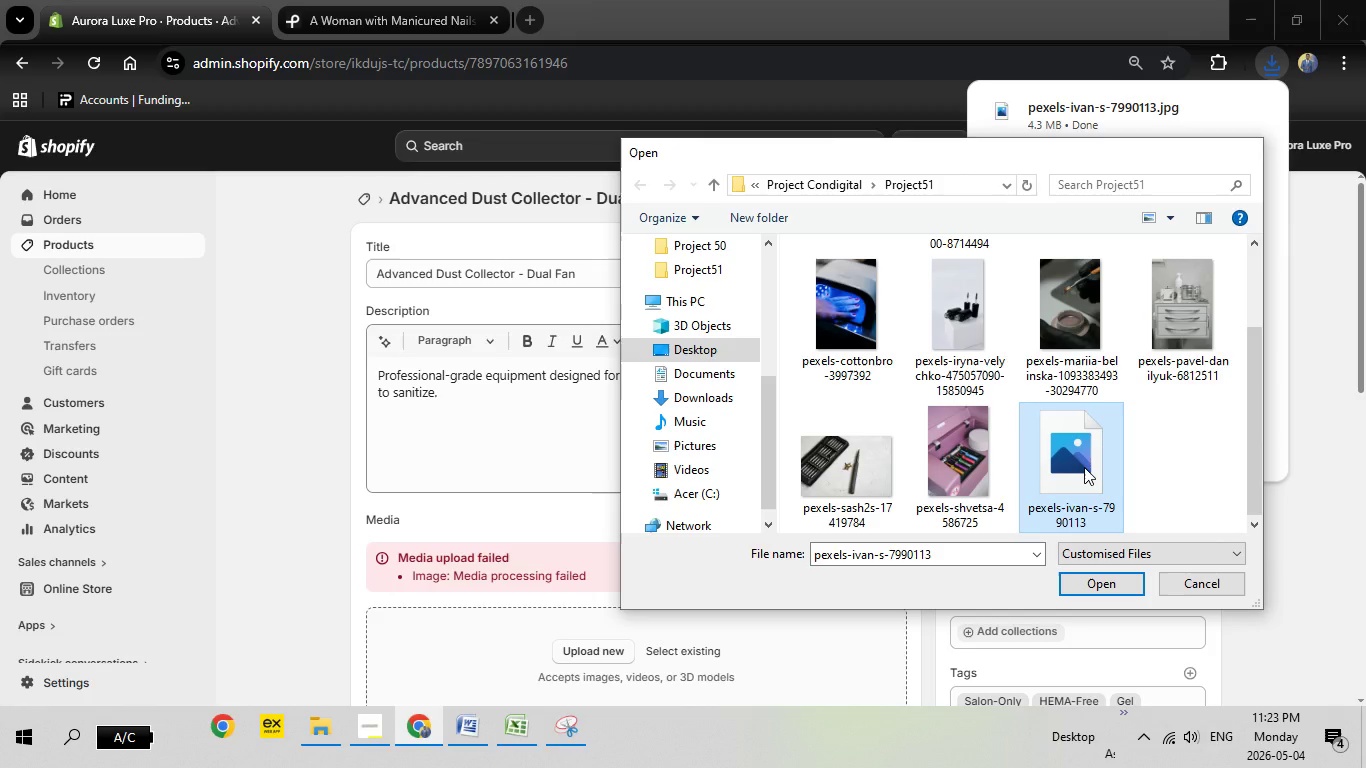 
double_click([1084, 467])
 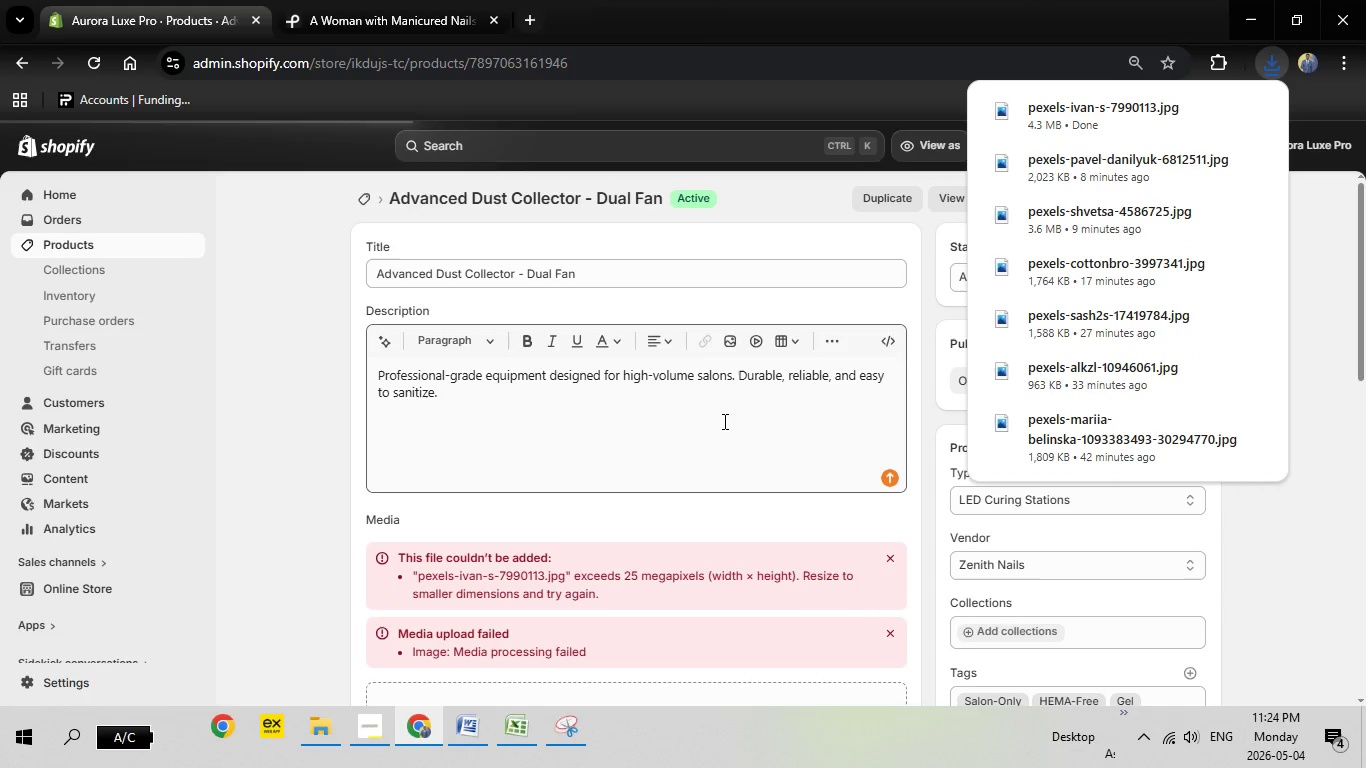 
left_click([343, 0])
 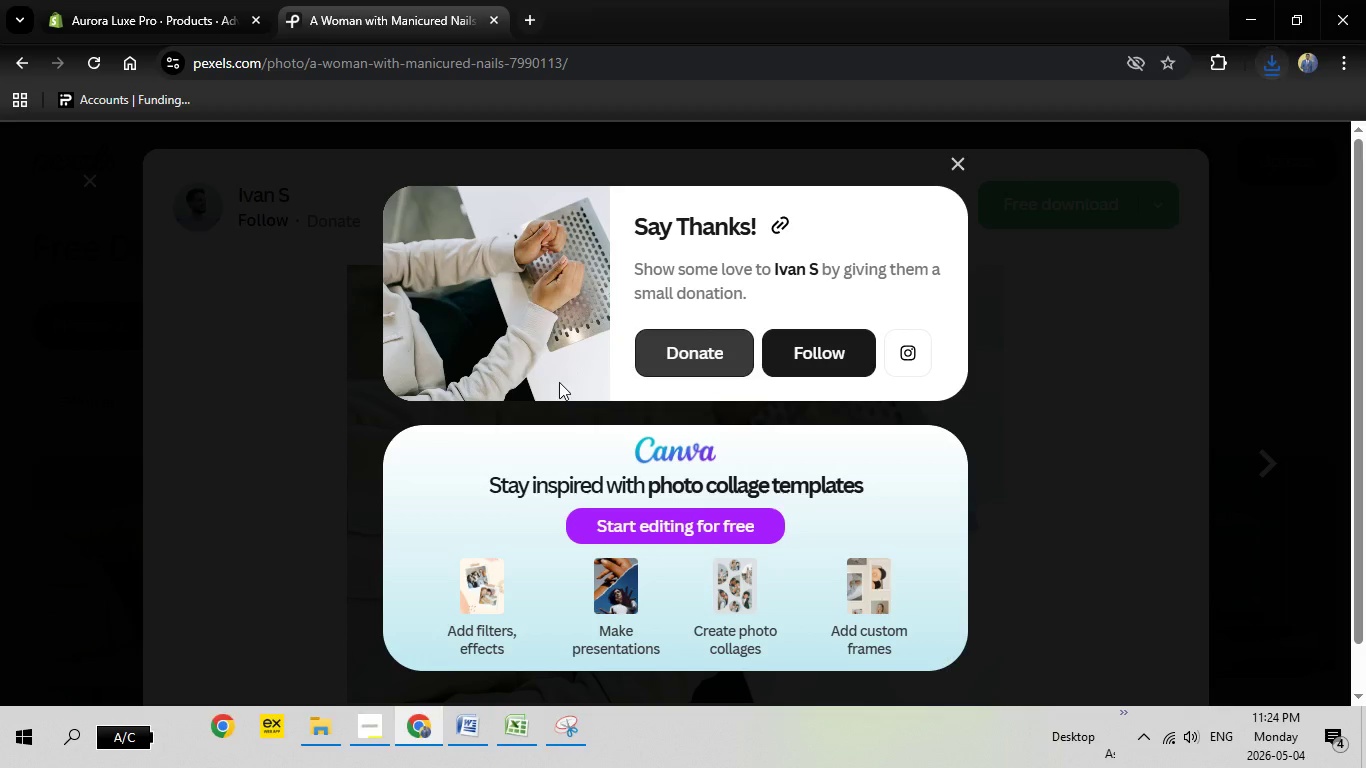 
key(Escape)
 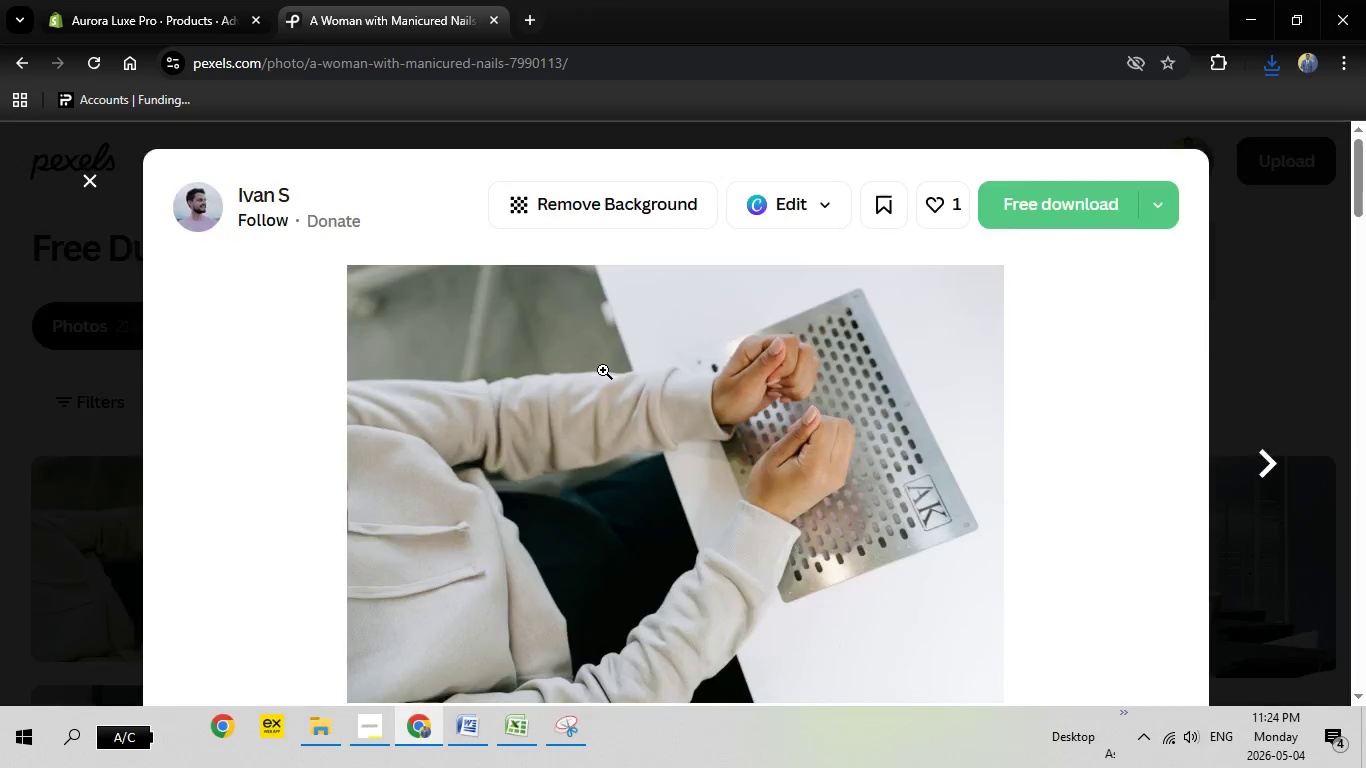 
key(Escape)
 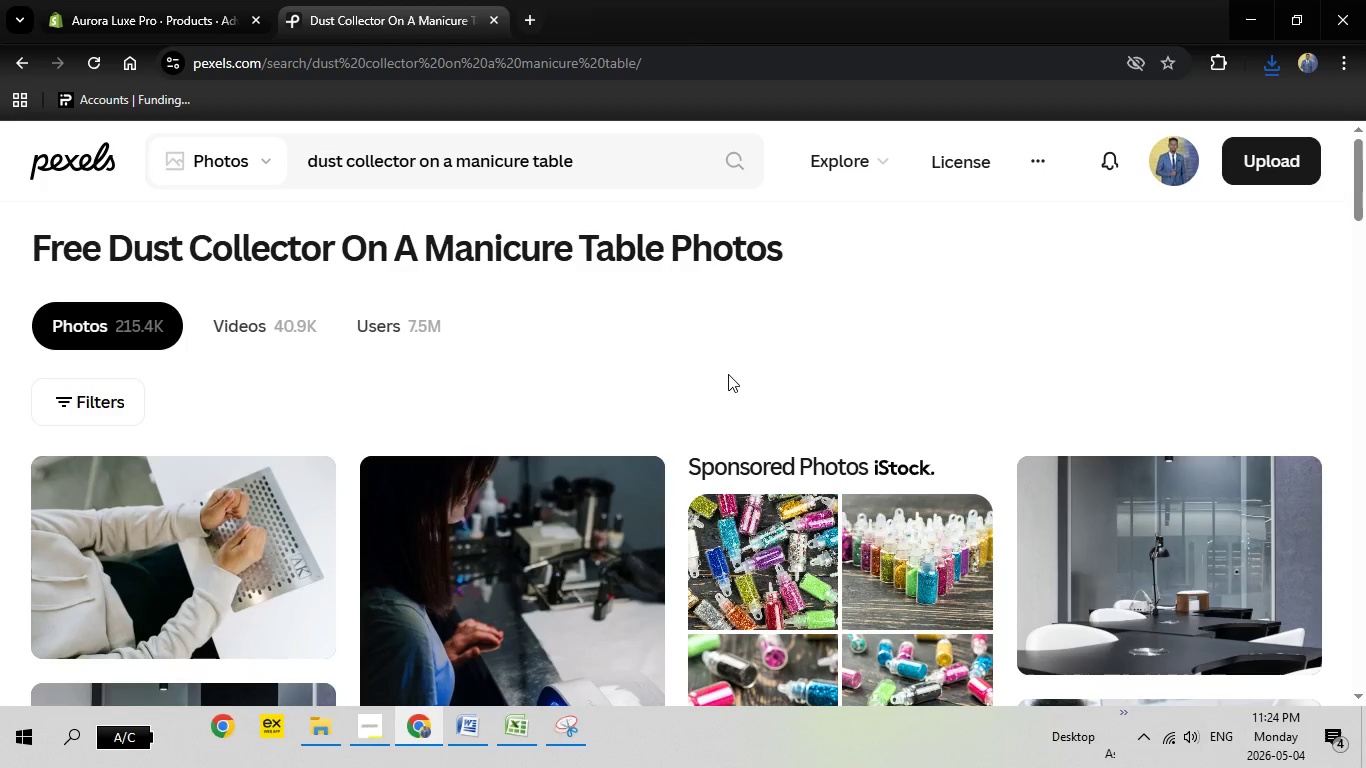 
scroll: coordinate [732, 374], scroll_direction: down, amount: 7.0
 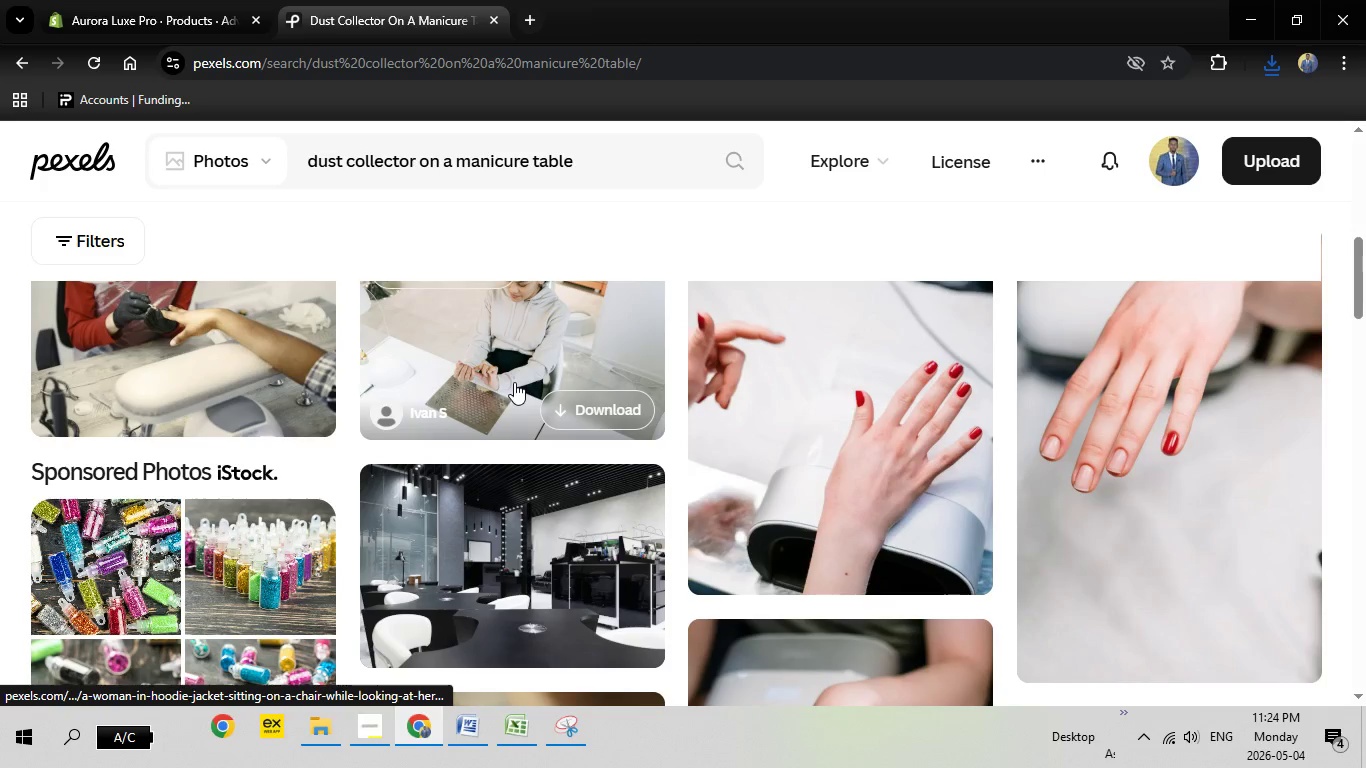 
left_click([514, 382])
 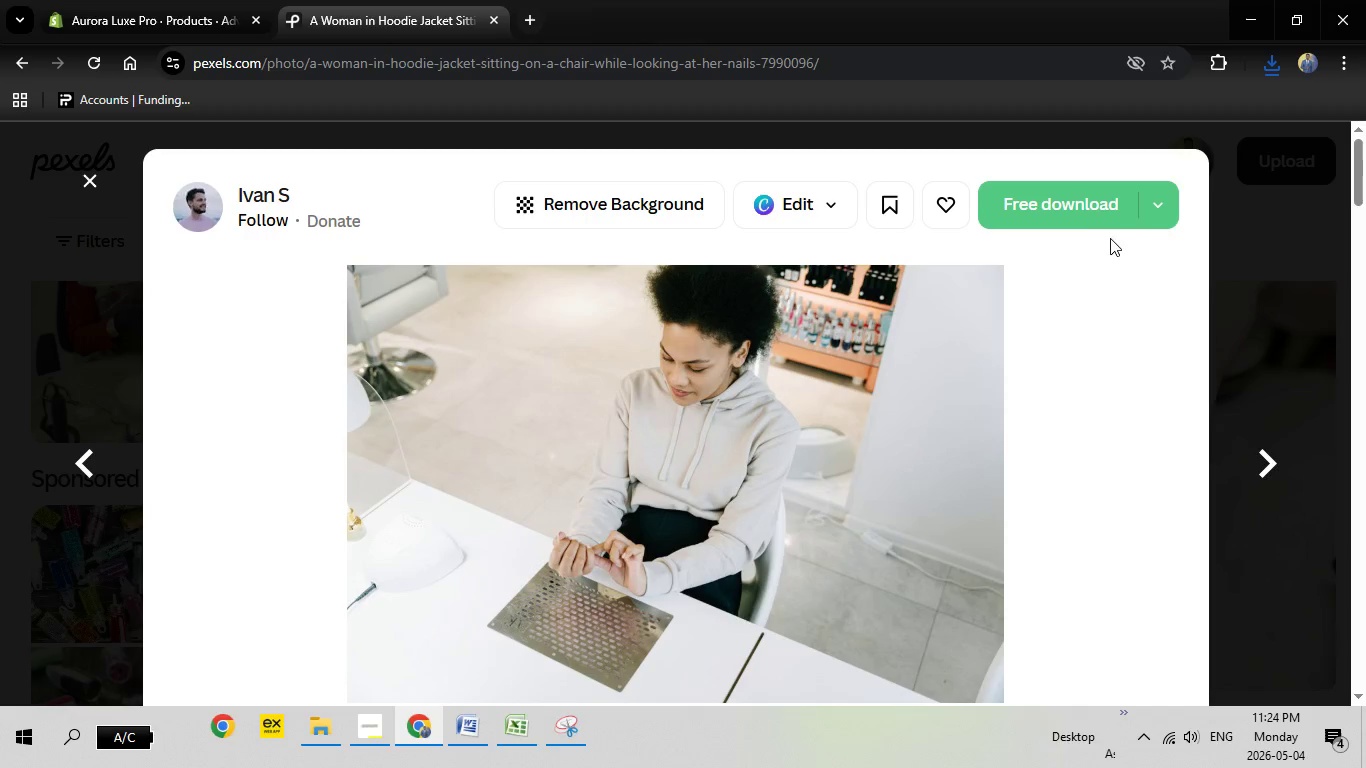 
left_click([1069, 207])
 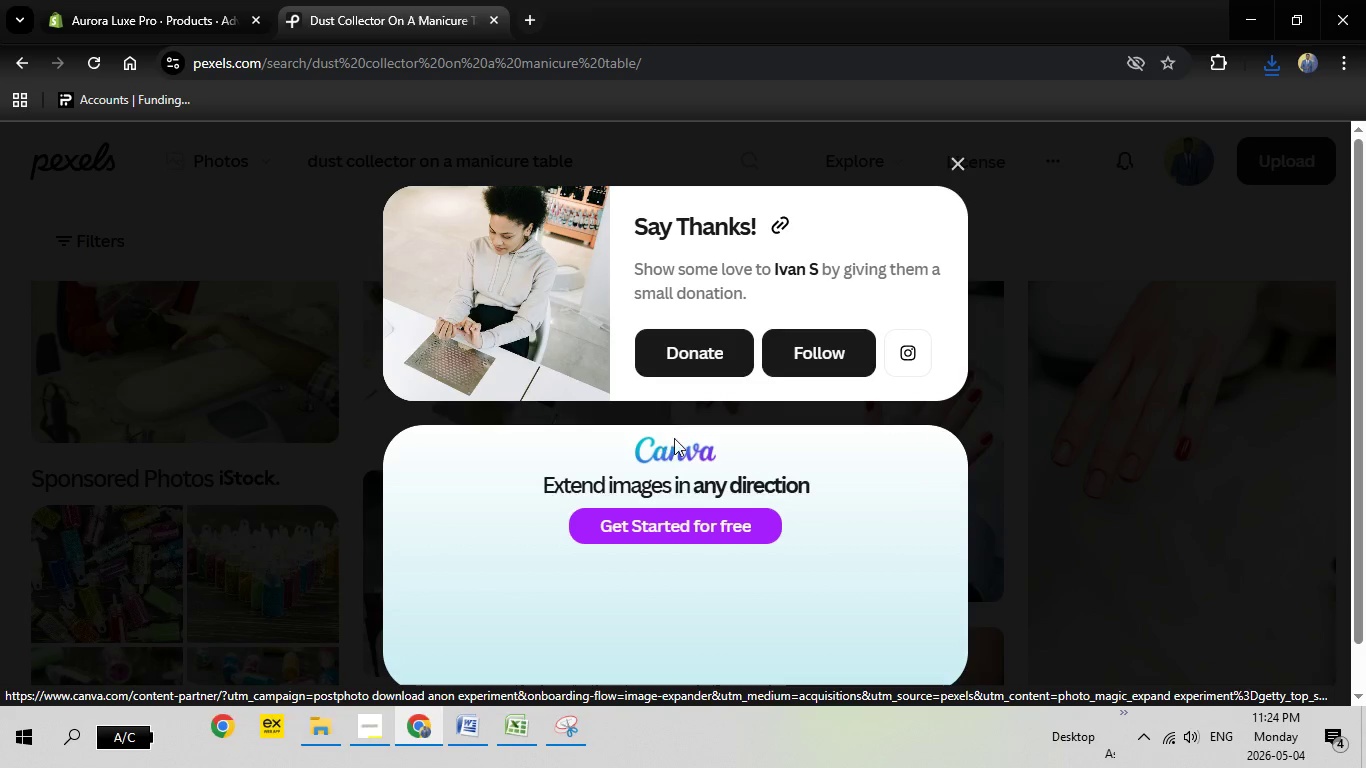 
wait(10.38)
 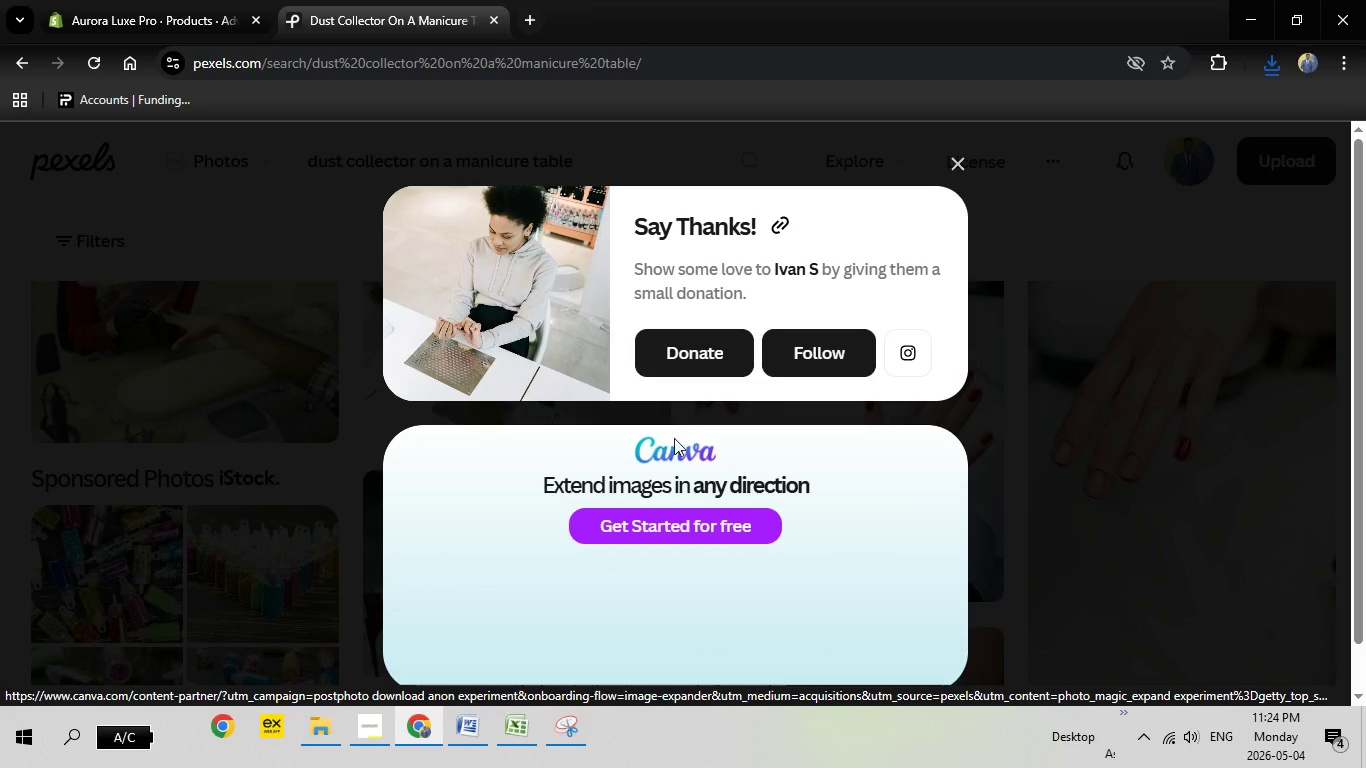 
left_click([1079, 584])
 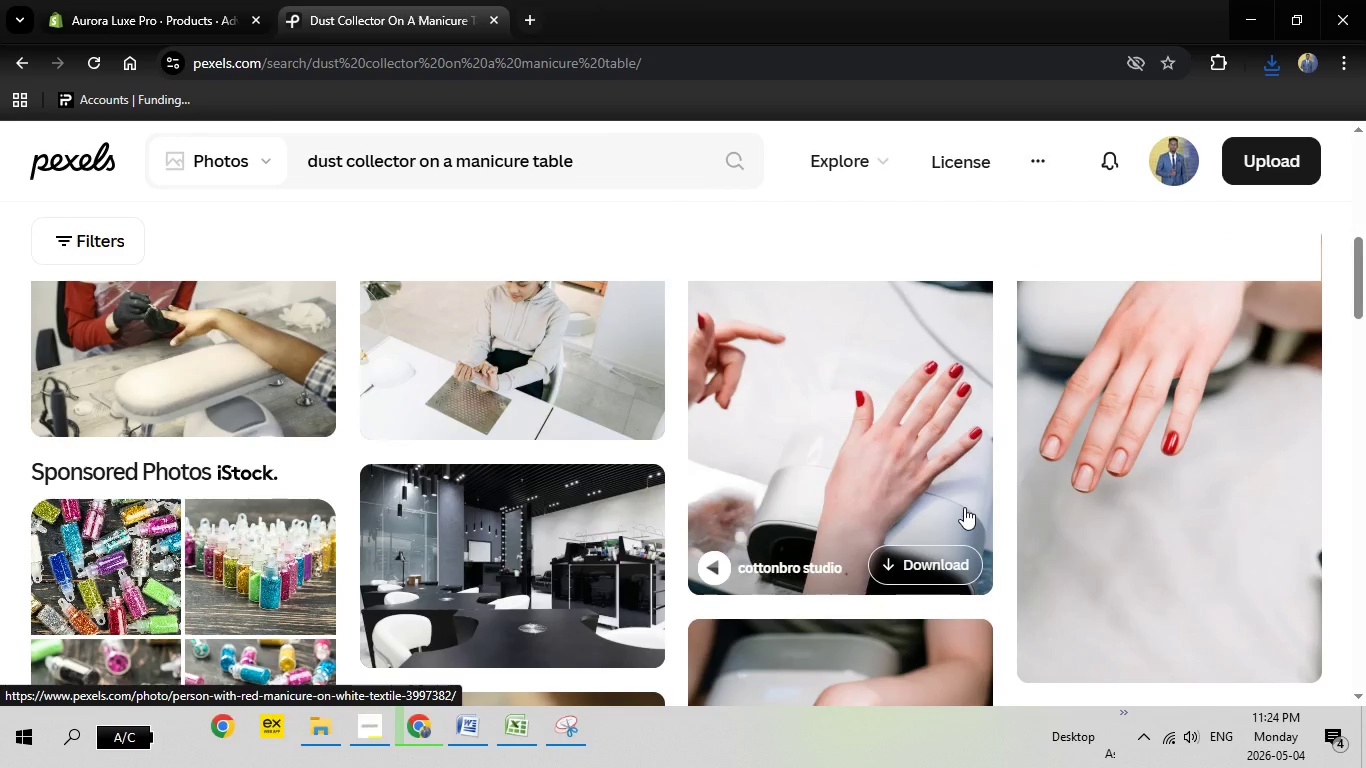 
left_click([189, 0])
 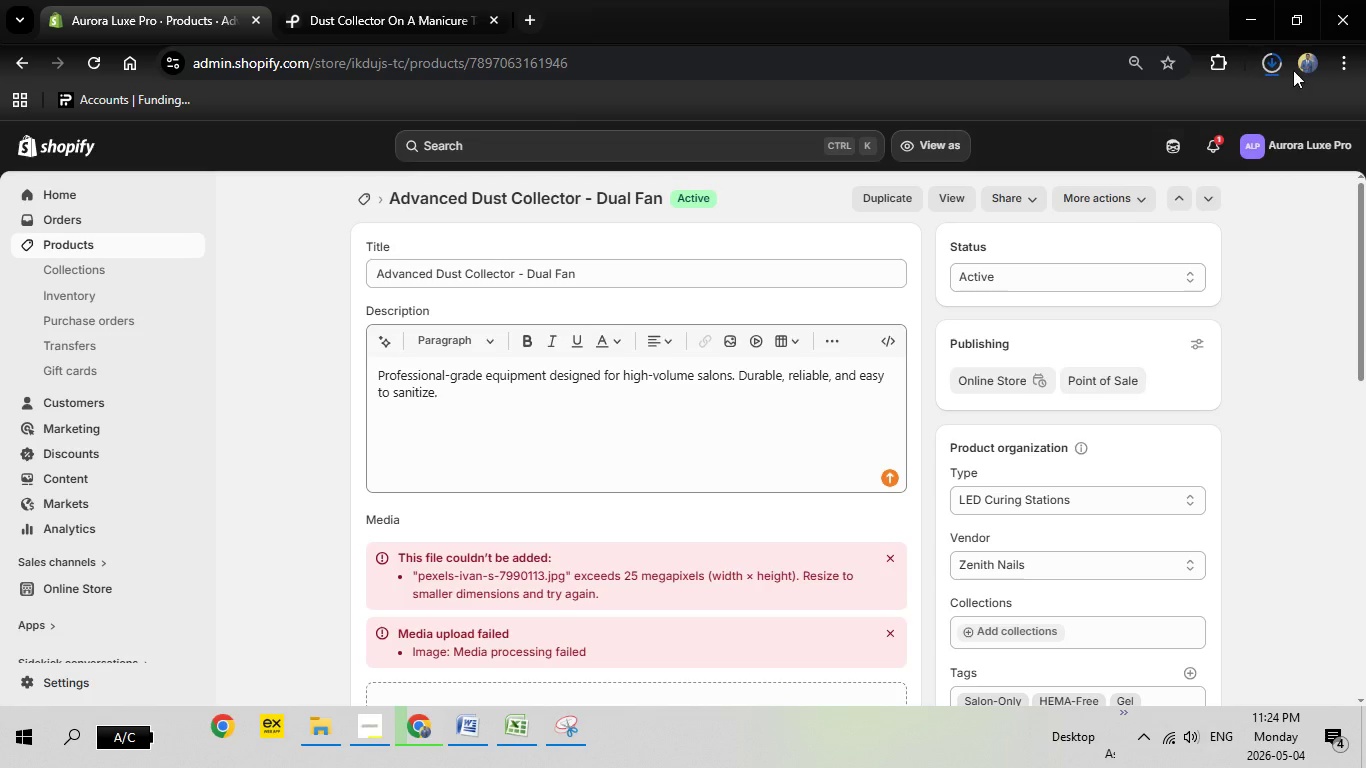 
left_click([1275, 63])
 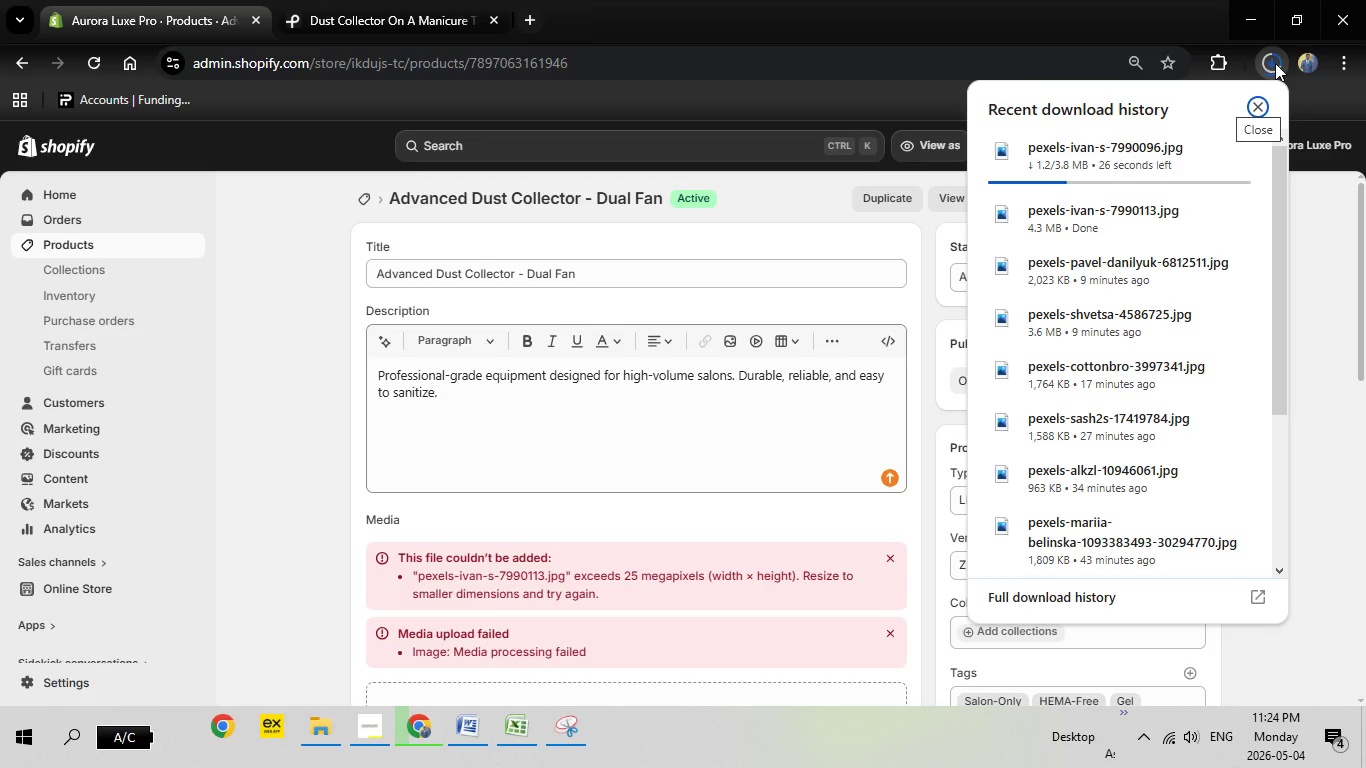 
left_click([1275, 63])
 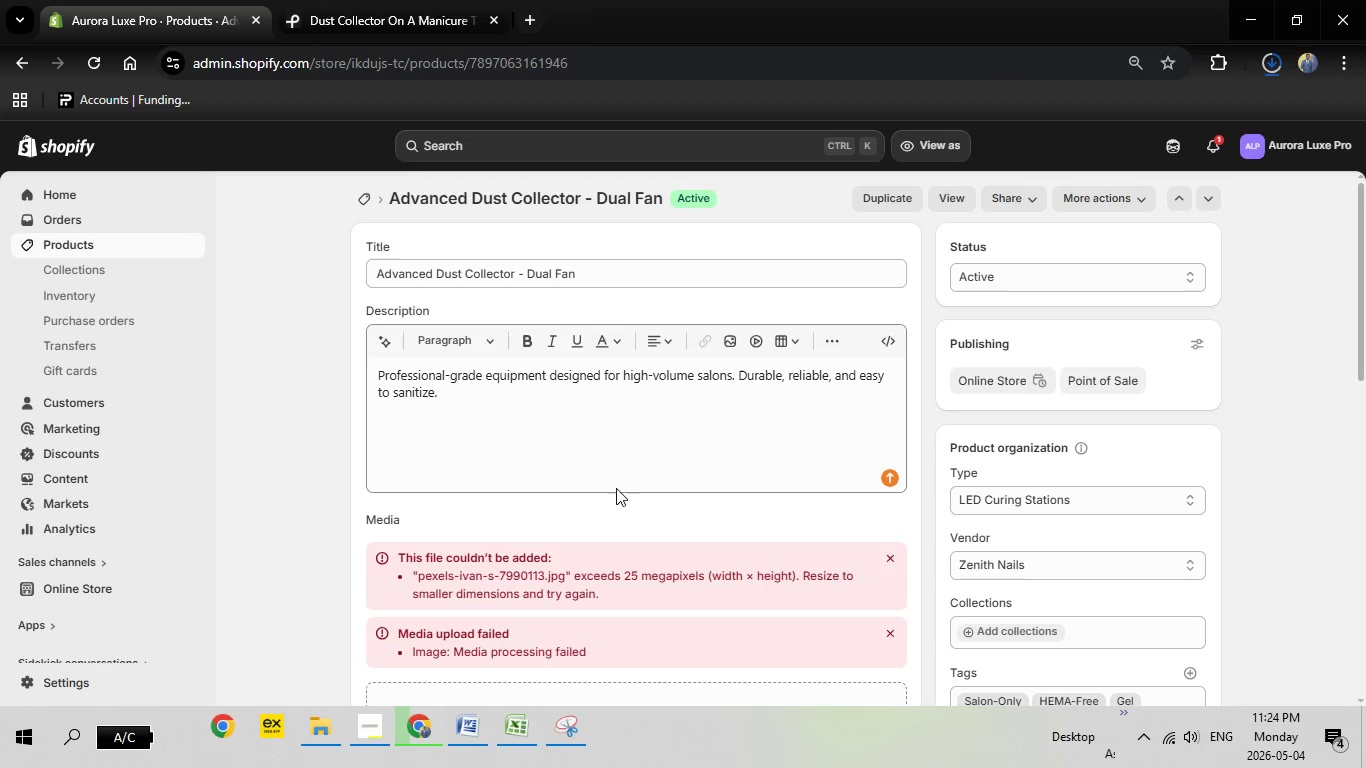 
scroll: coordinate [615, 487], scroll_direction: down, amount: 3.0
 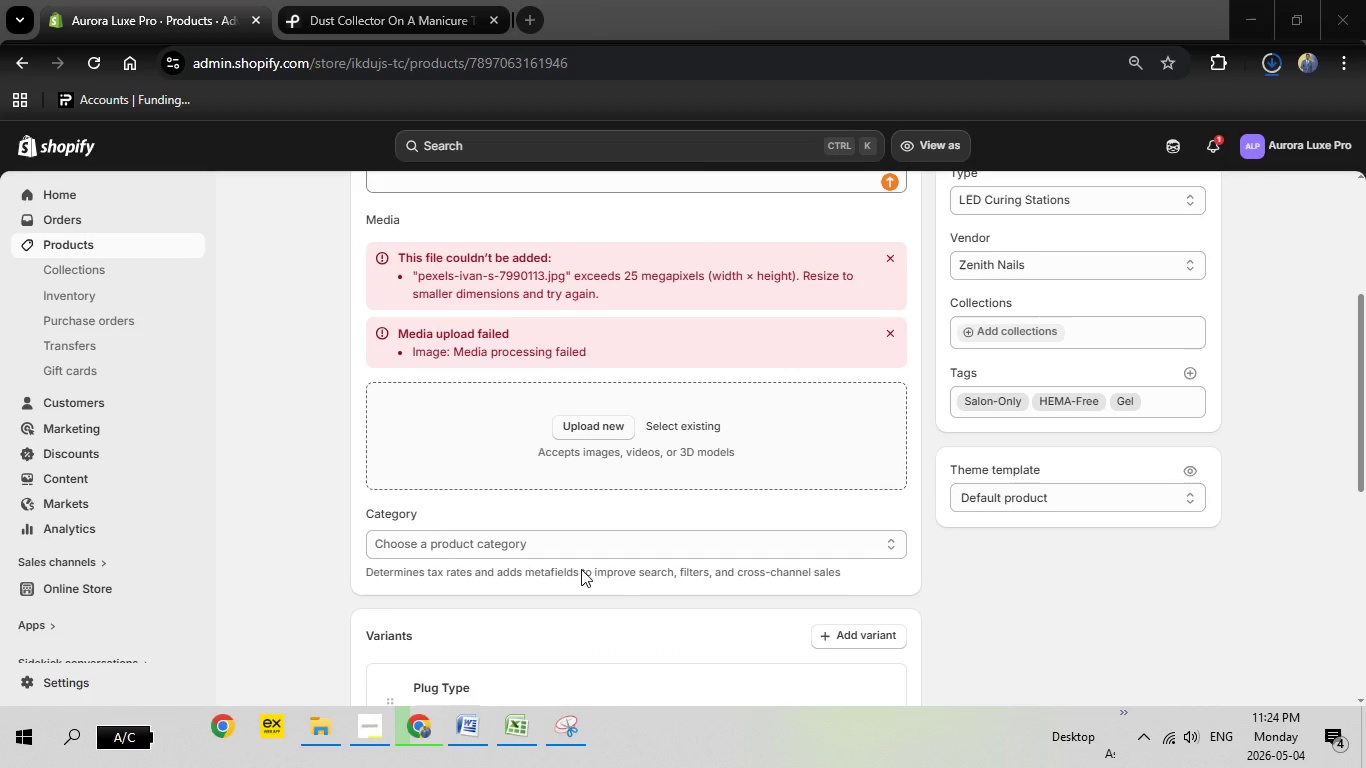 
wait(5.76)
 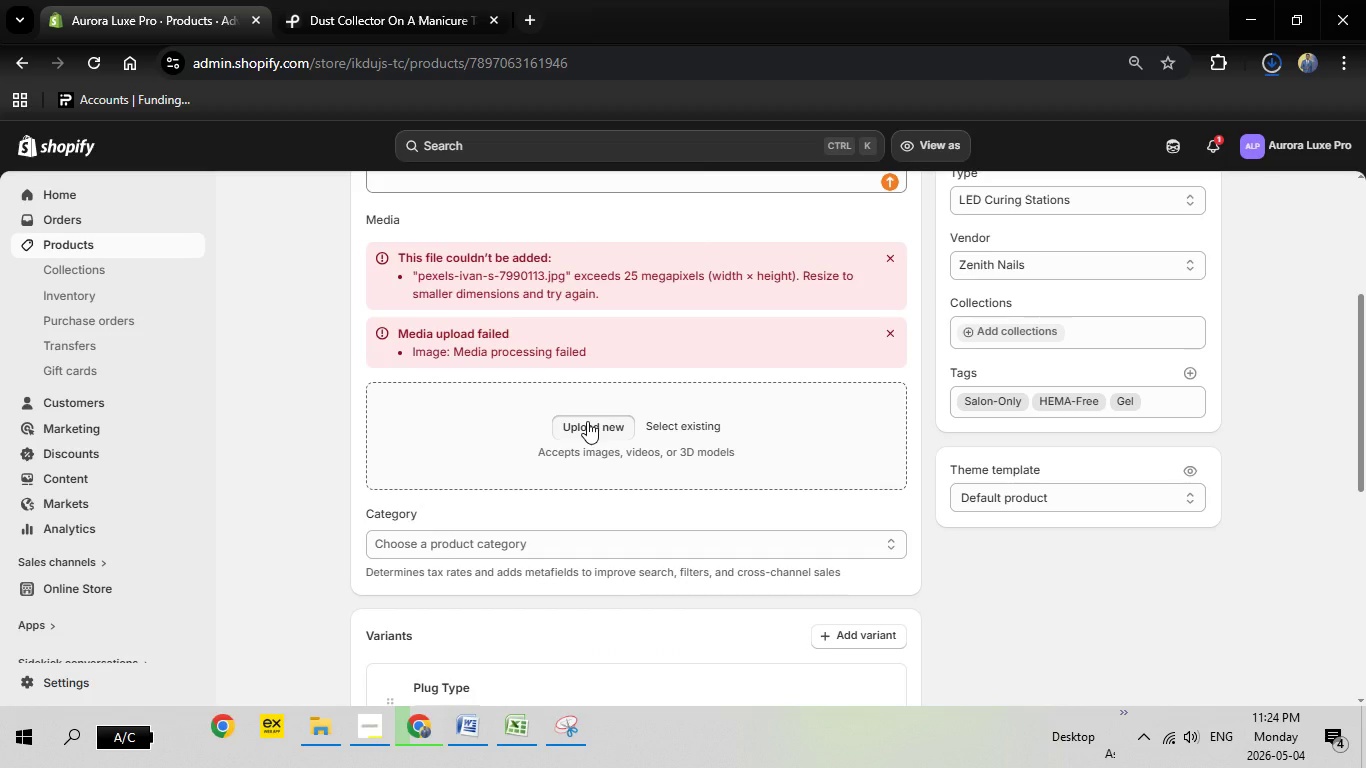 
scroll: coordinate [1013, 338], scroll_direction: down, amount: 4.0
 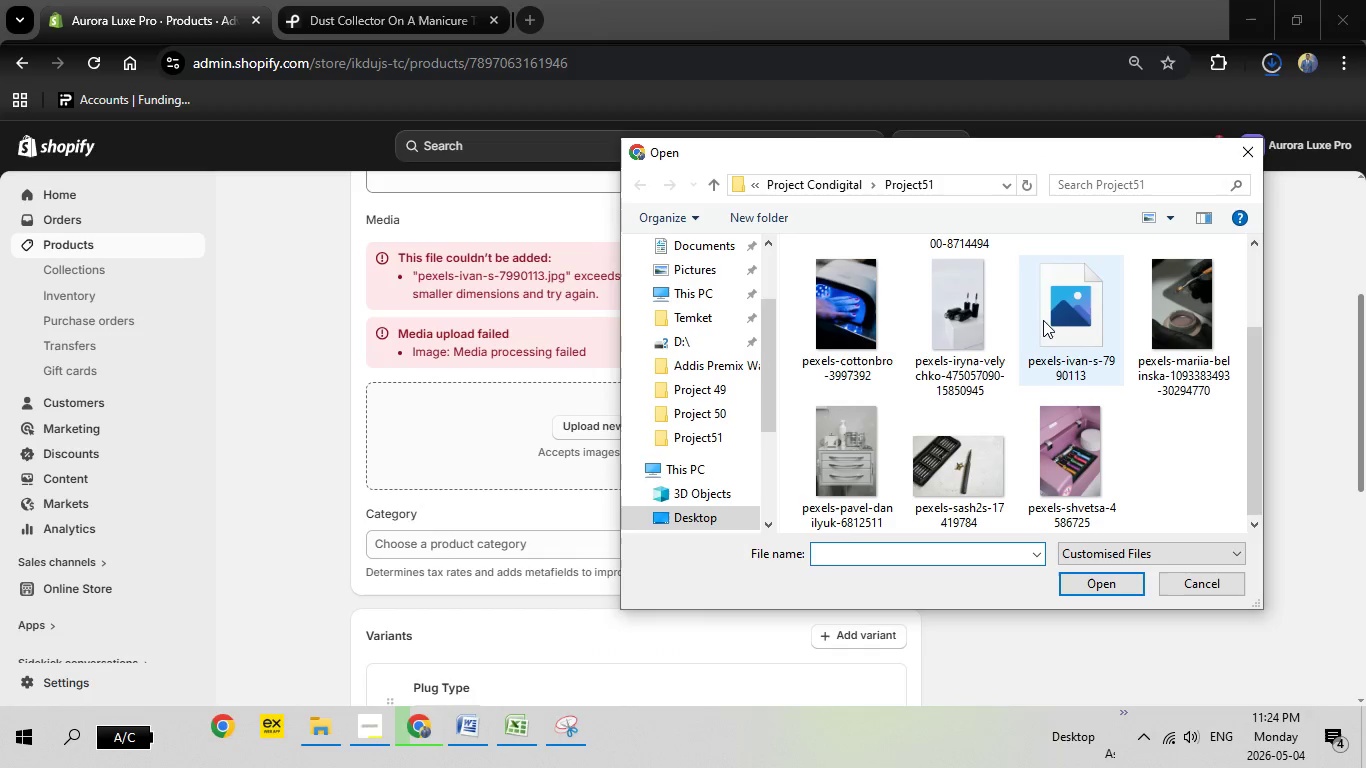 
mouse_move([1050, 322])
 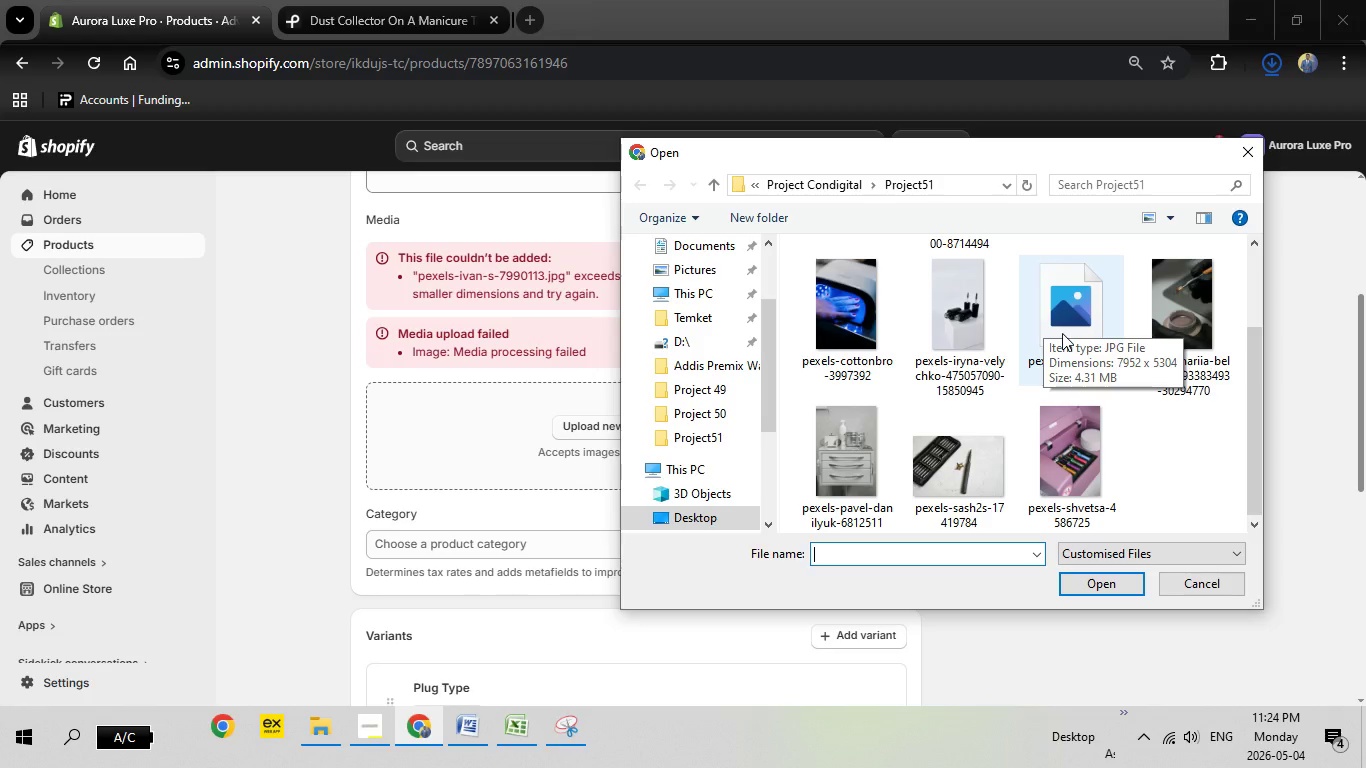 
wait(14.91)
 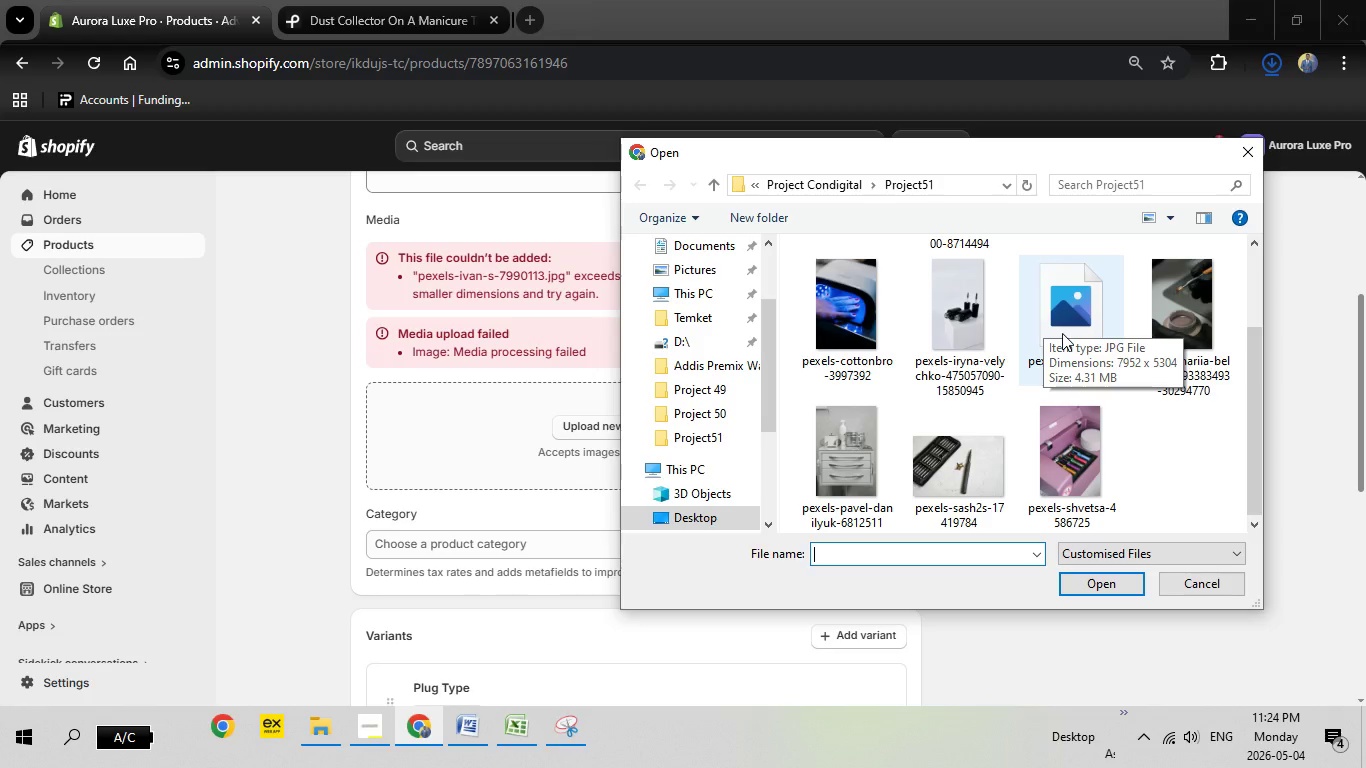 
left_click([1171, 736])
 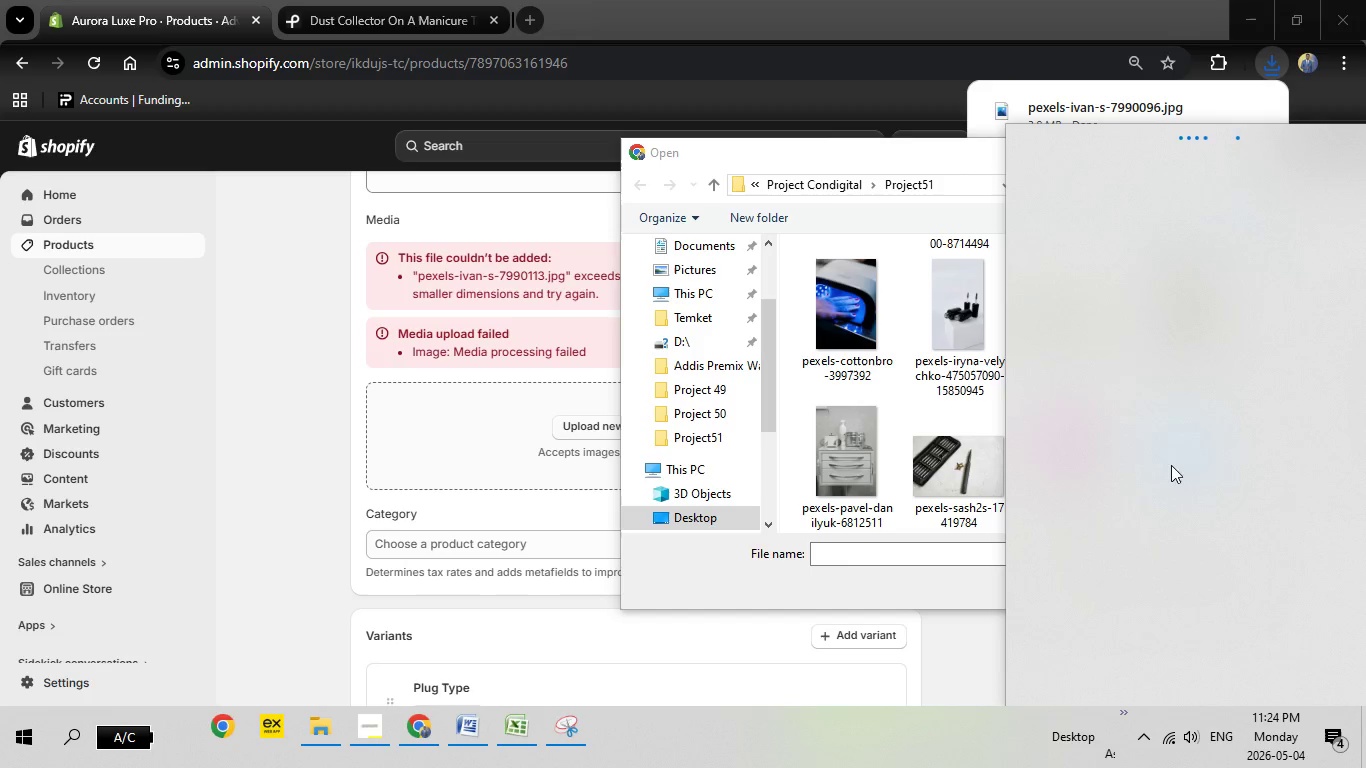 
wait(5.24)
 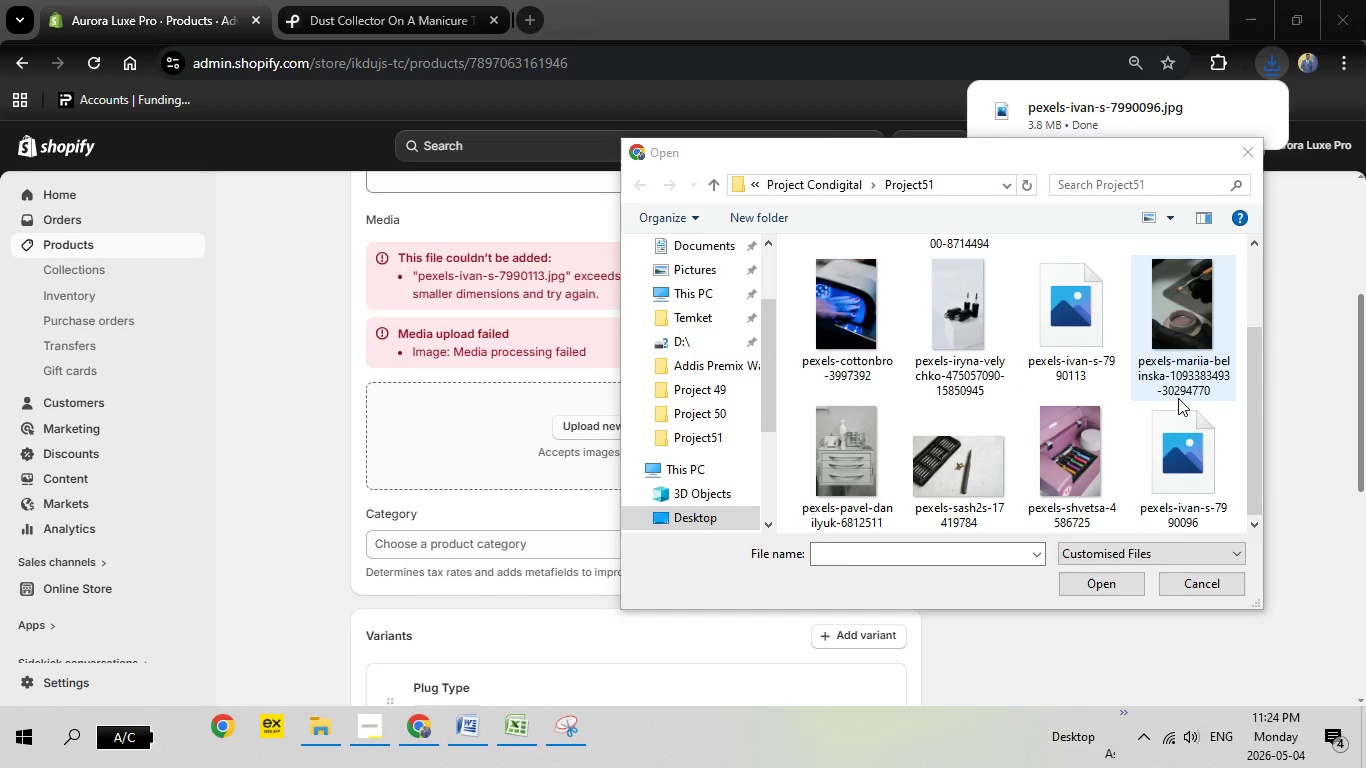 
mouse_move([1194, 421])
 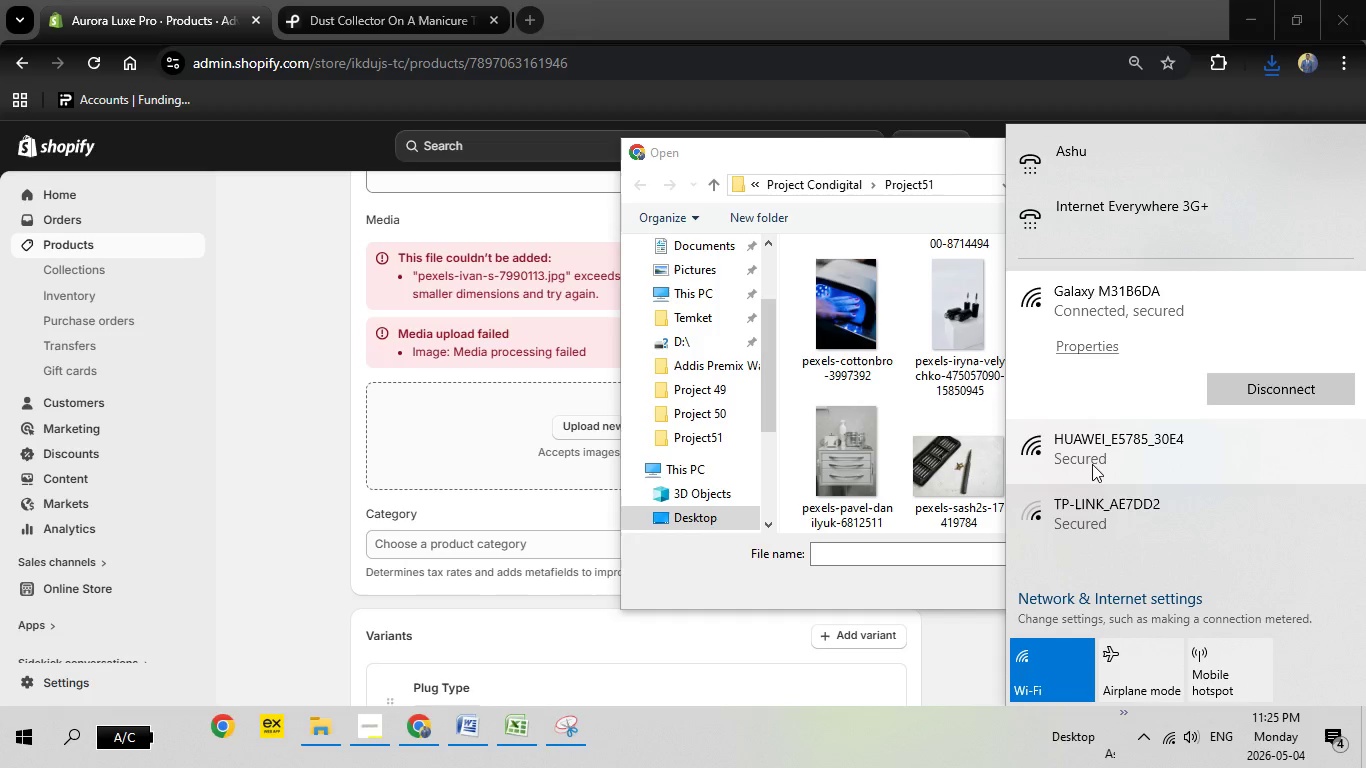 
left_click([1126, 447])
 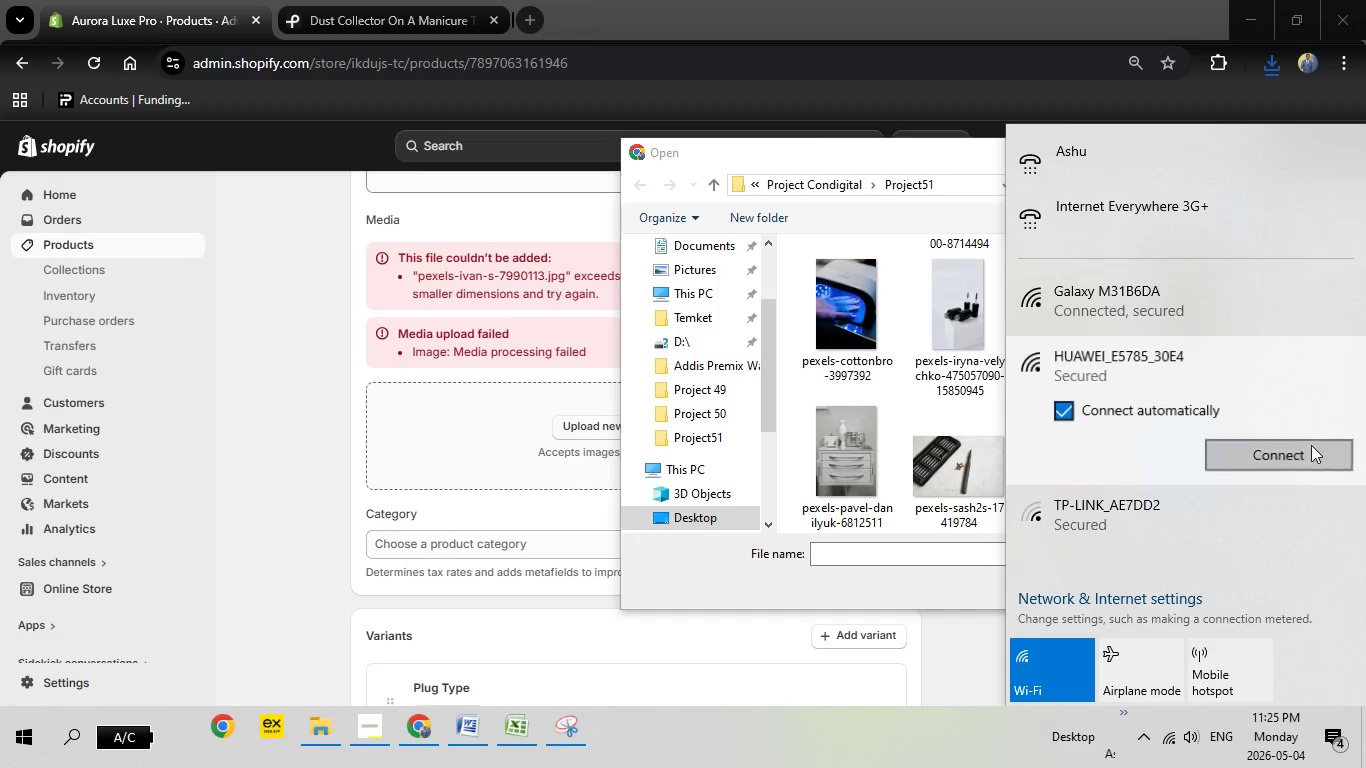 
left_click([1311, 445])
 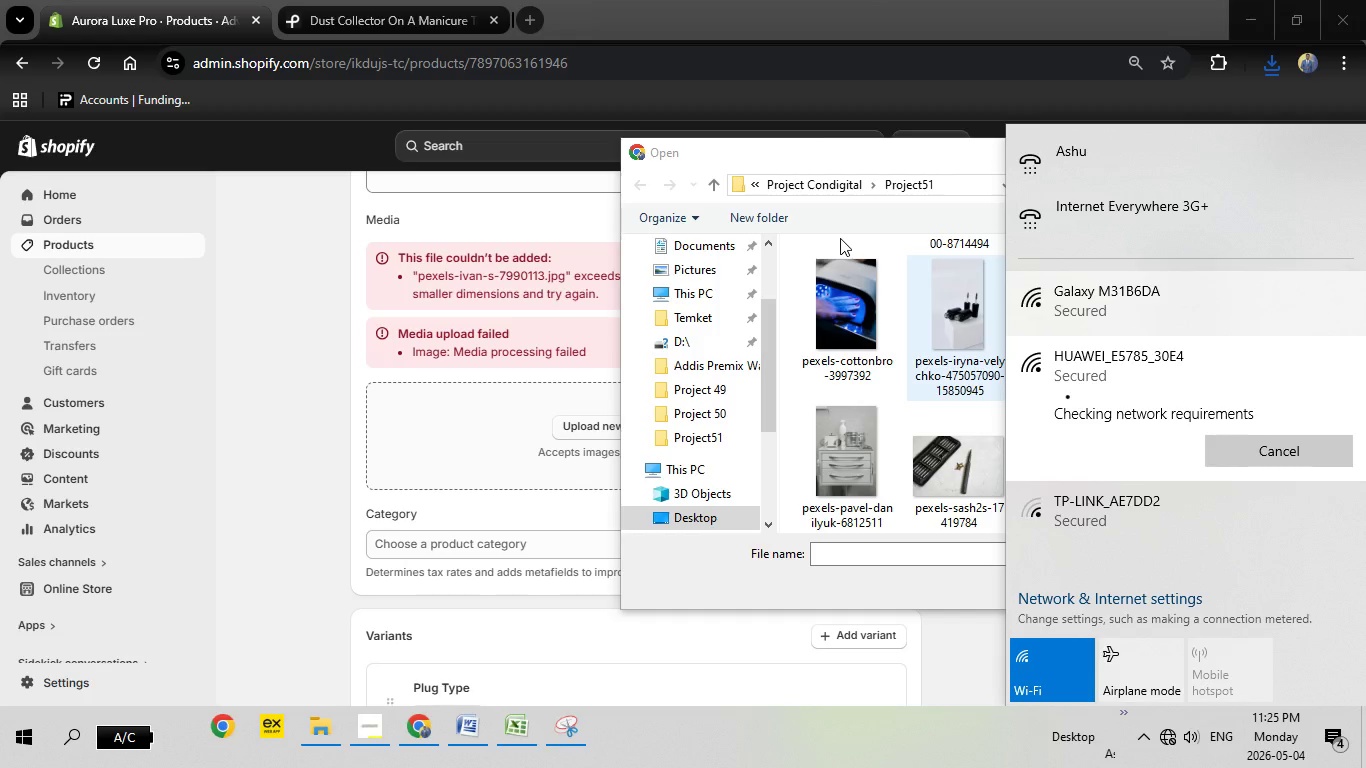 
wait(17.11)
 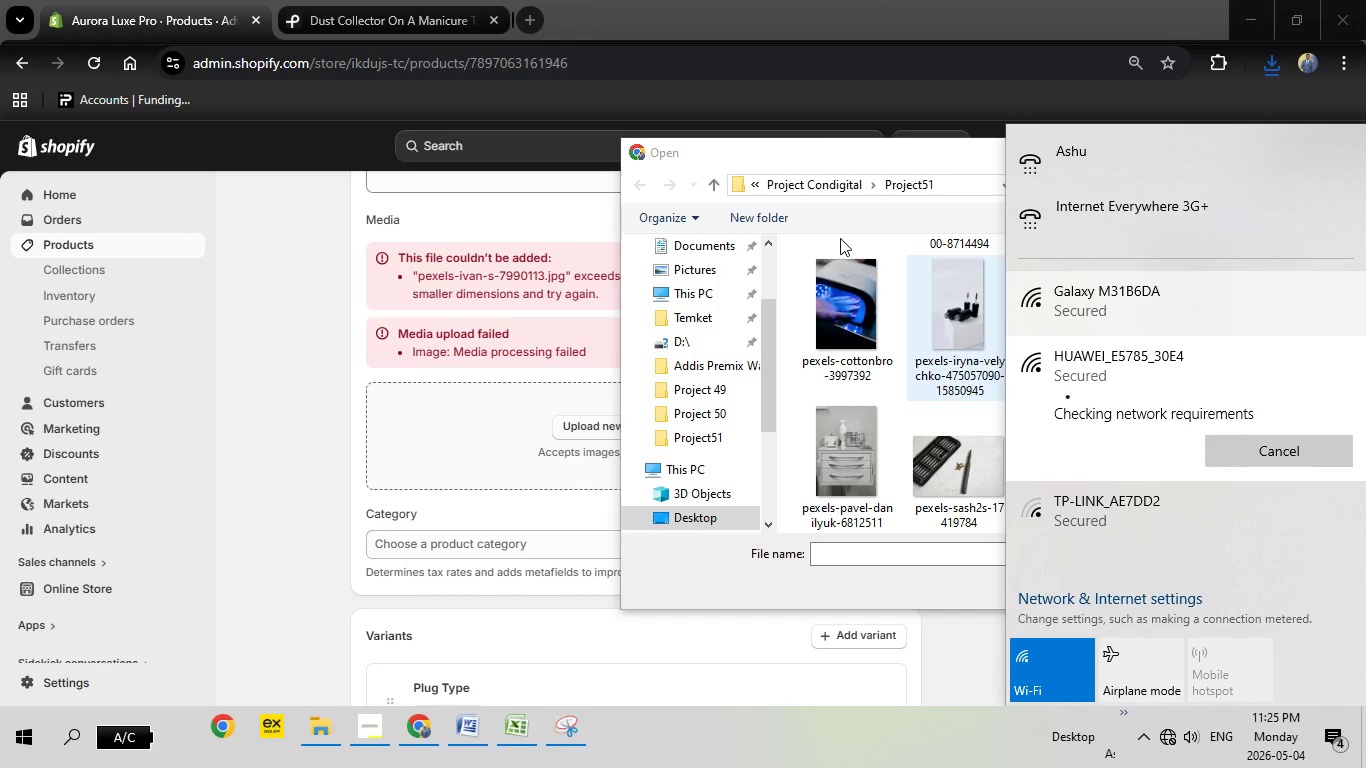 
left_click([847, 0])
 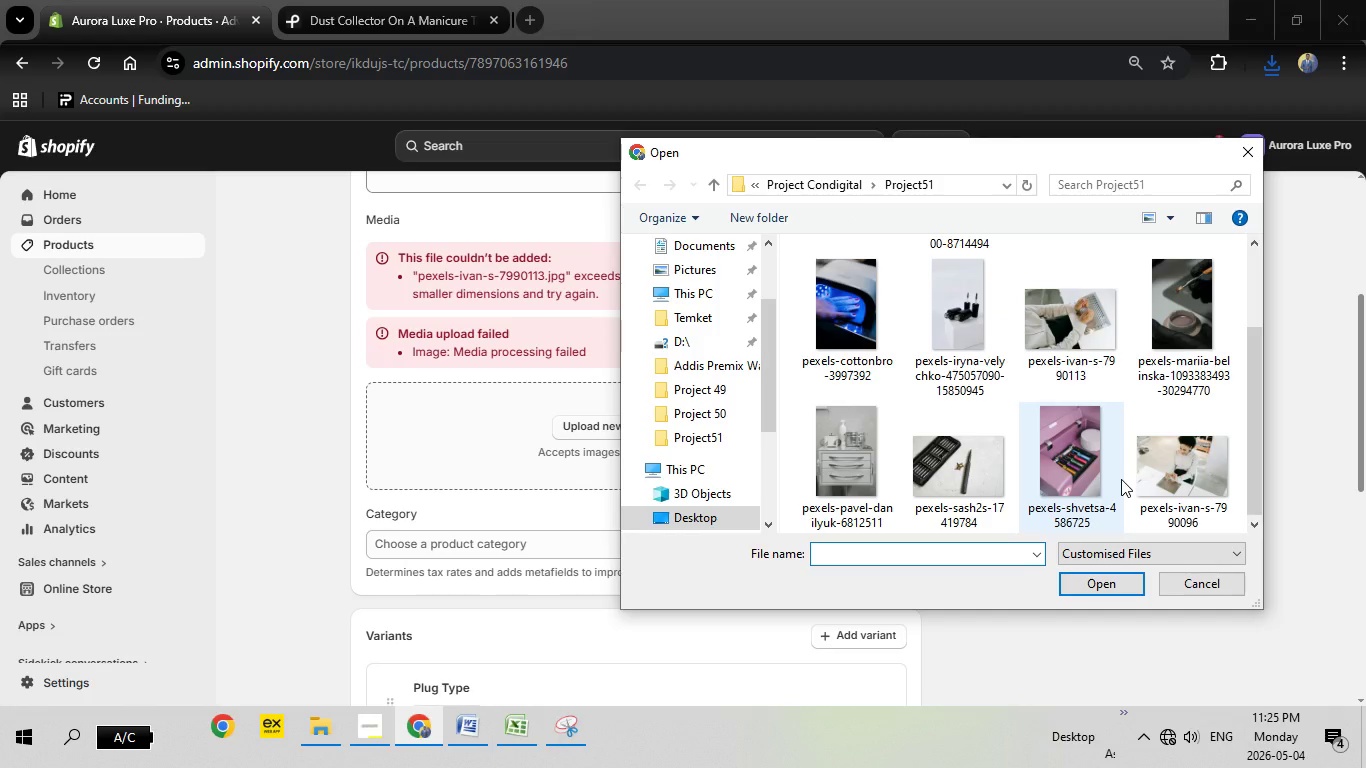 
scroll: coordinate [1110, 477], scroll_direction: down, amount: 2.0
 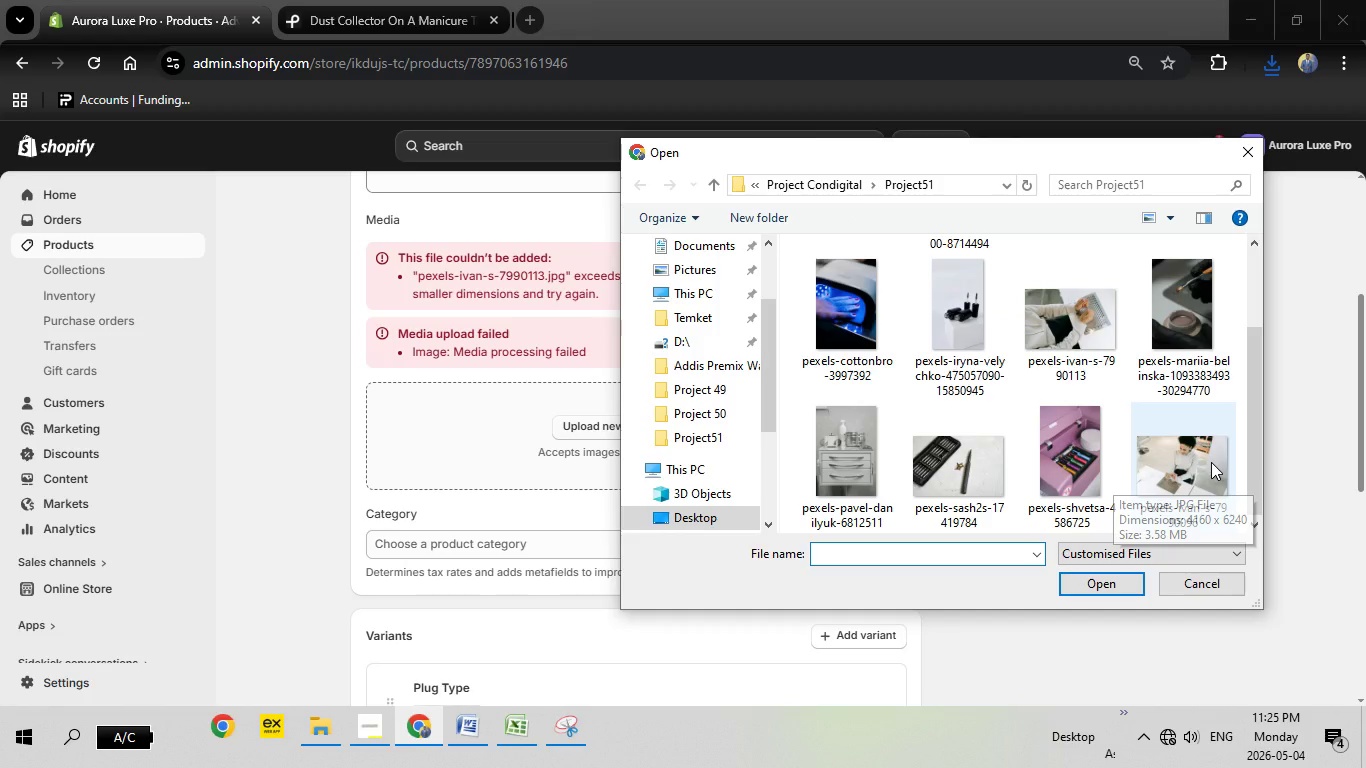 
double_click([1211, 462])
 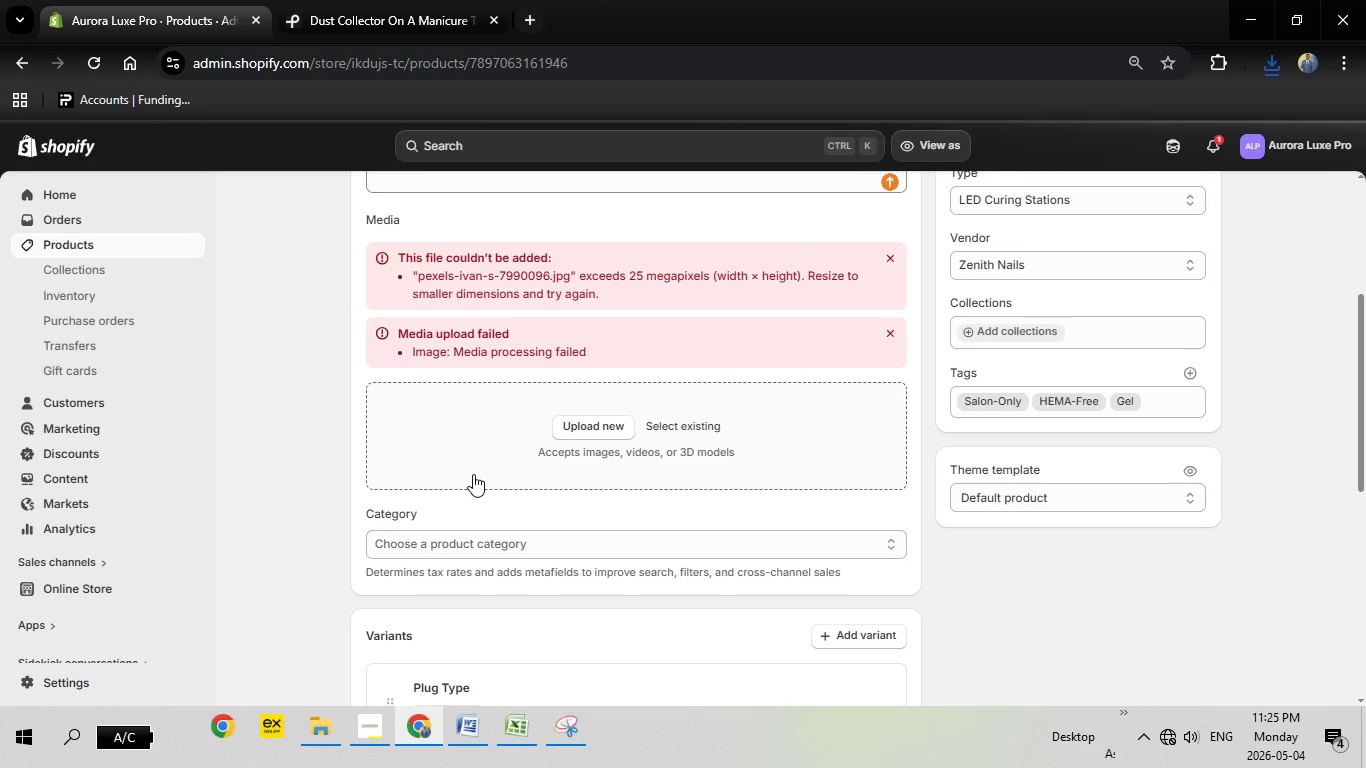 
left_click([406, 0])
 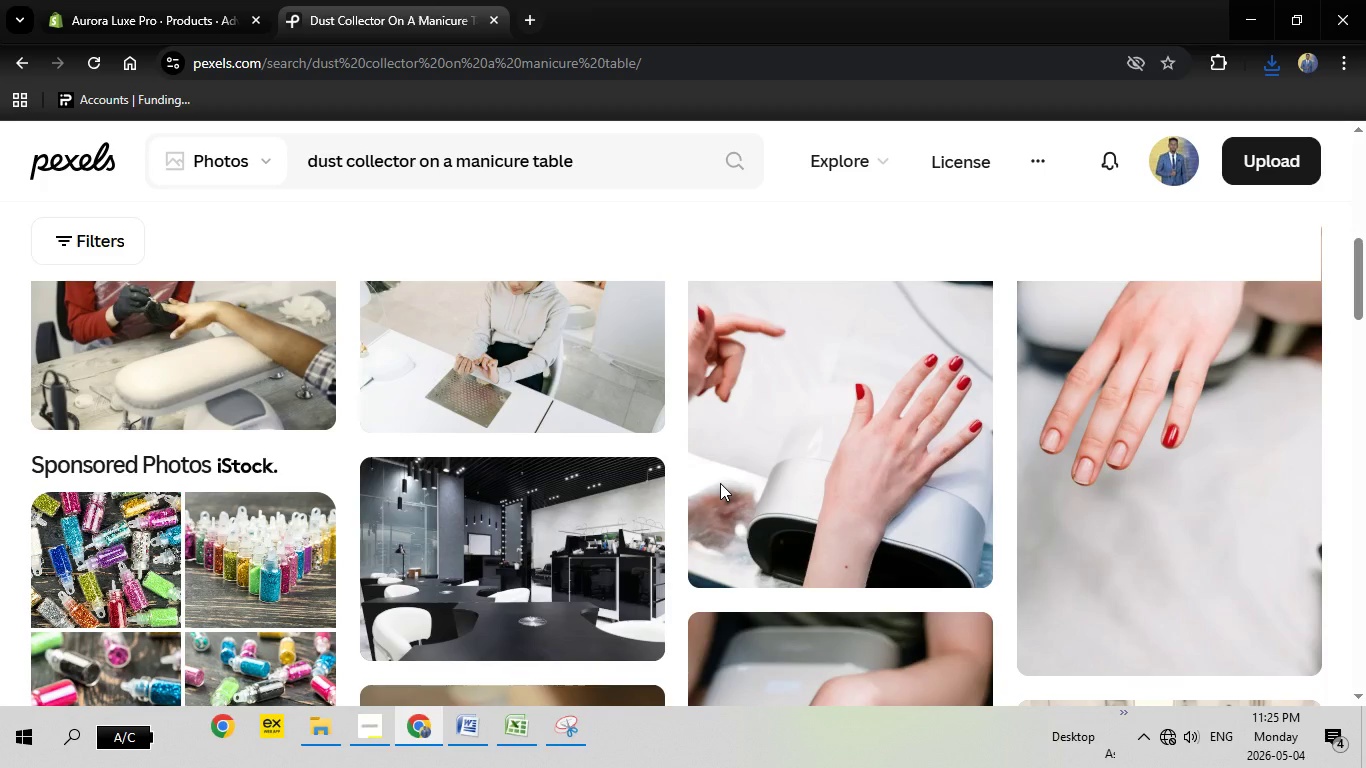 
scroll: coordinate [668, 467], scroll_direction: down, amount: 6.0
 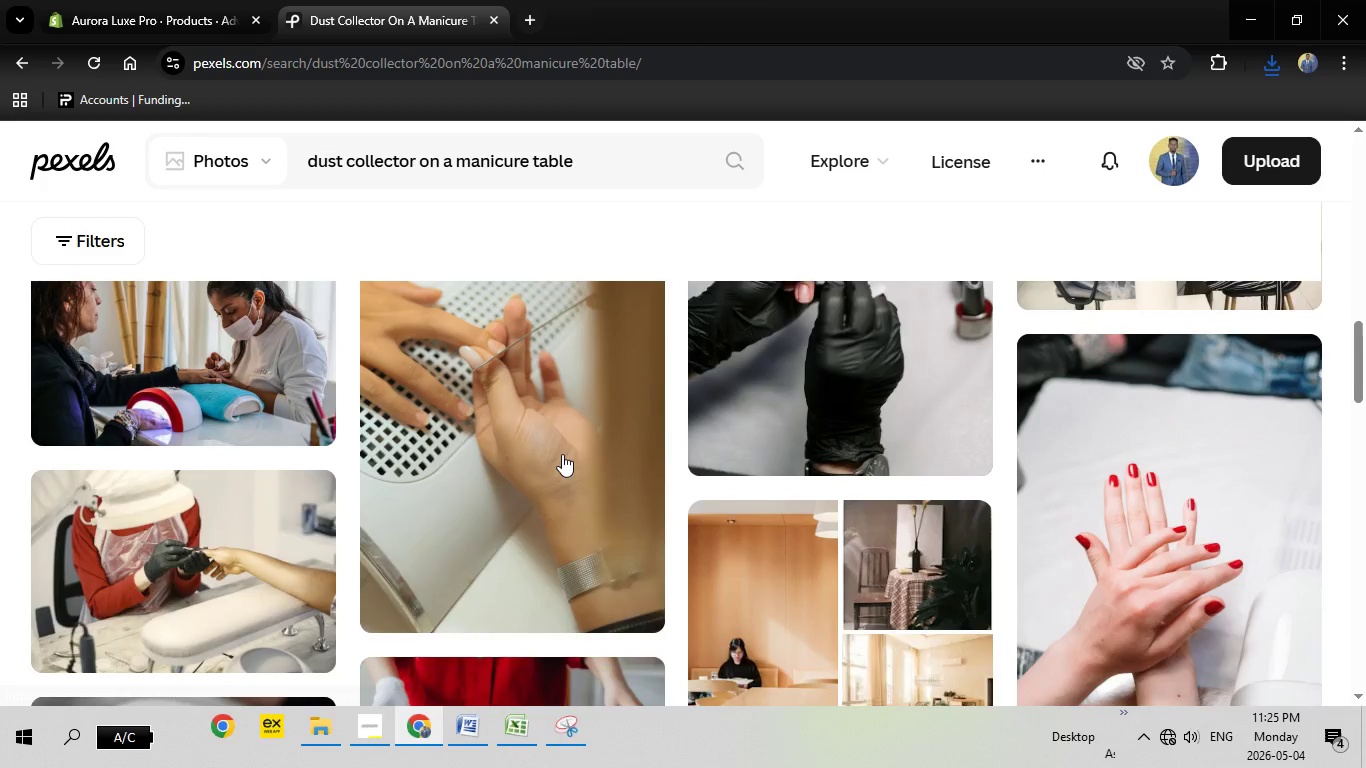 
left_click([487, 467])
 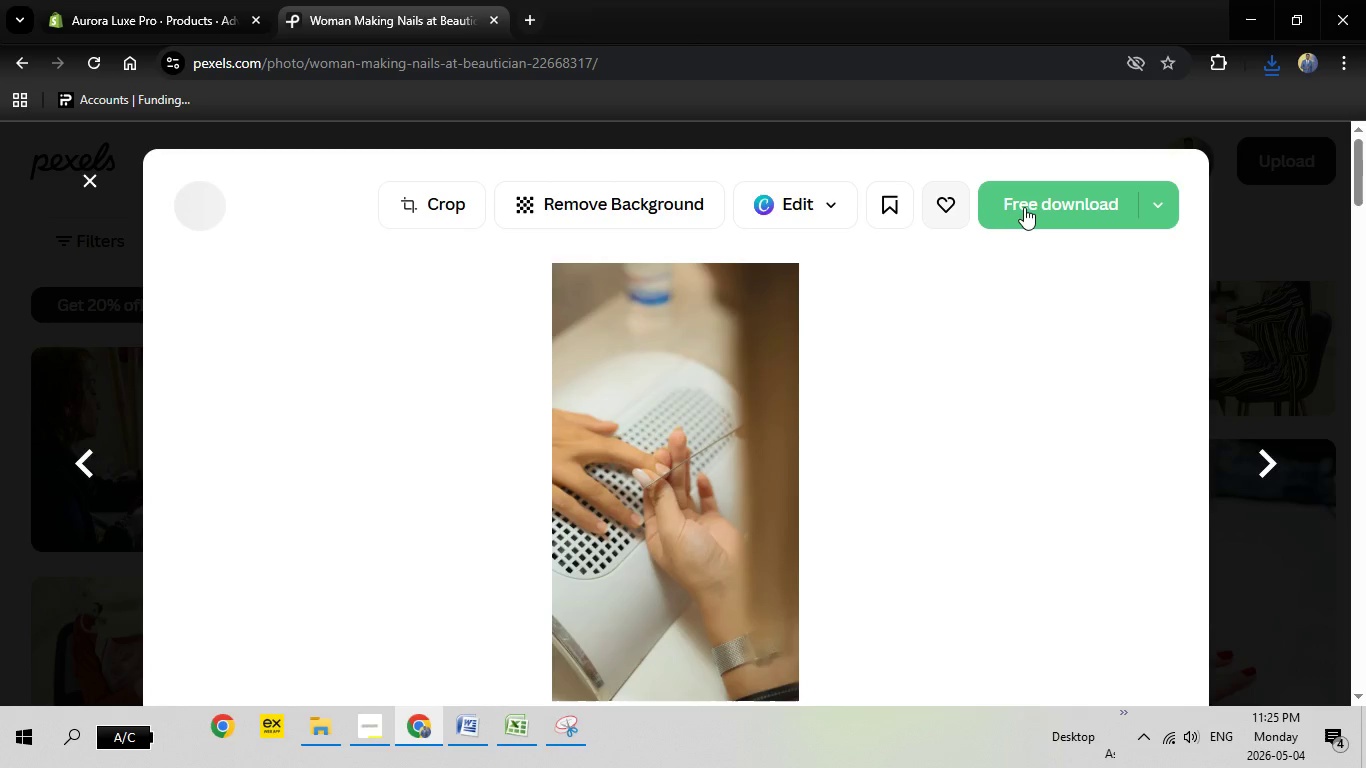 
scroll: coordinate [486, 461], scroll_direction: up, amount: 1.0
 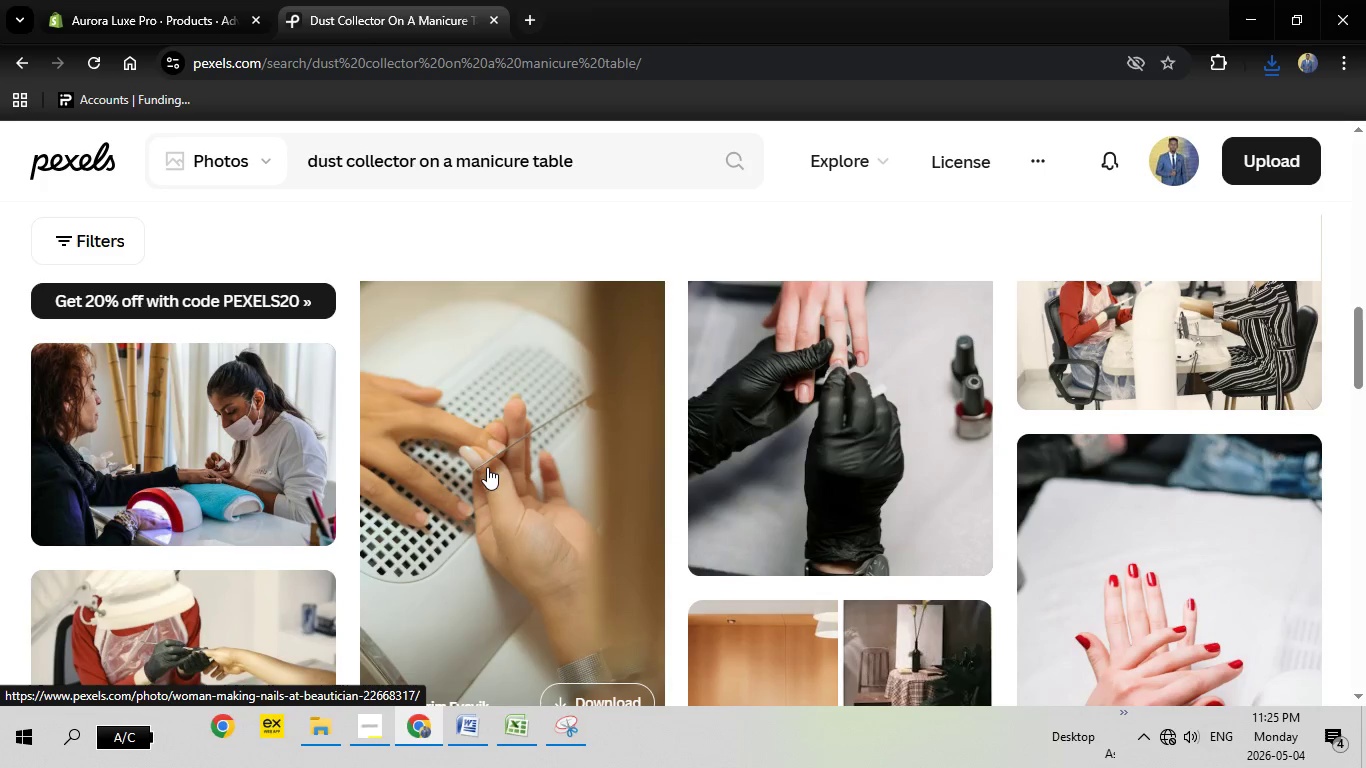 
left_click([1036, 209])
 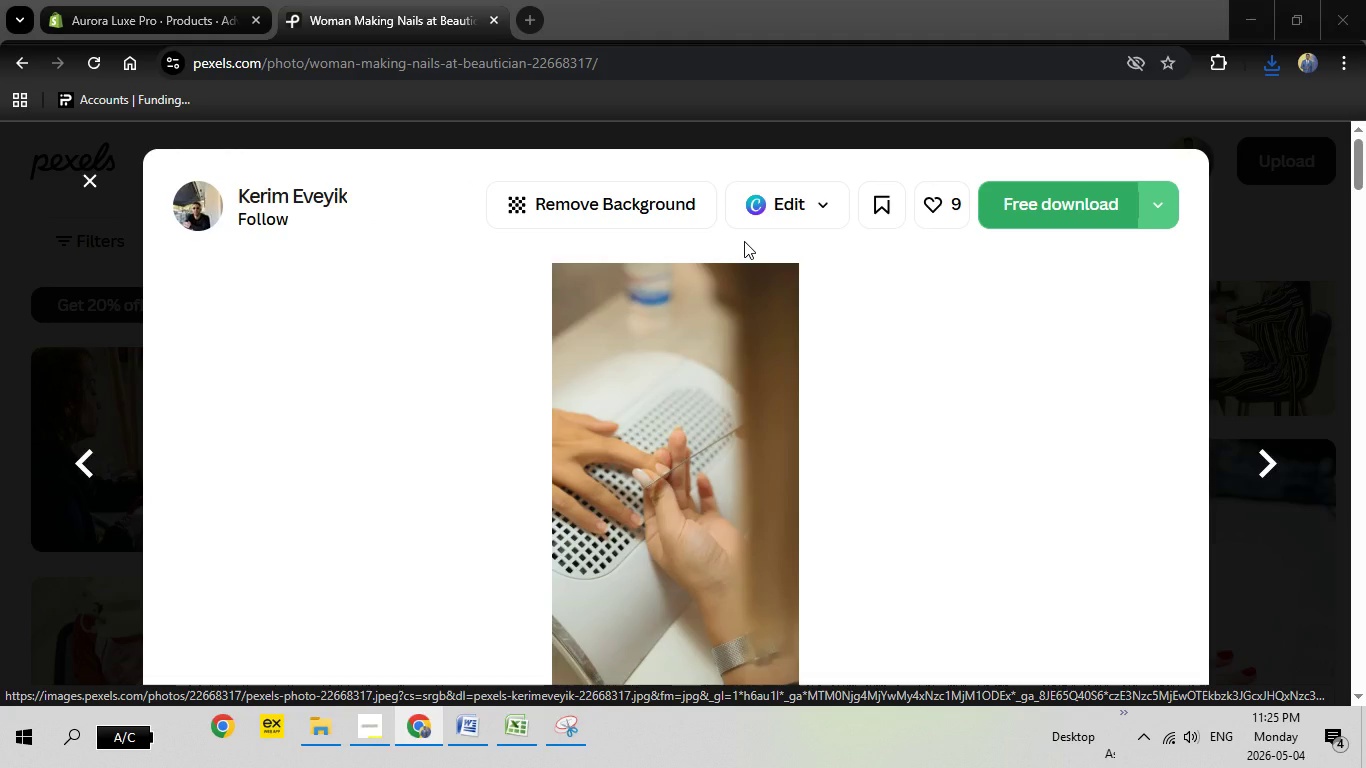 
wait(6.48)
 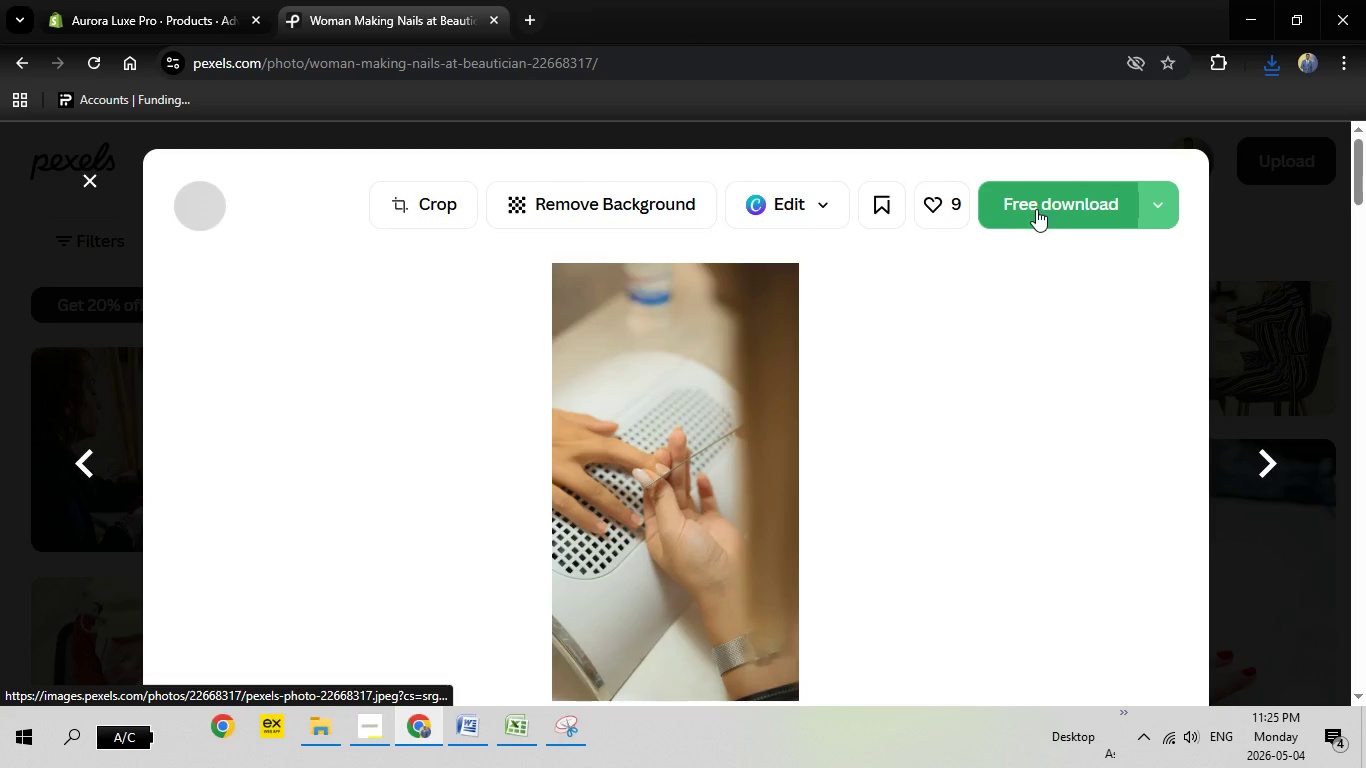 
left_click([1113, 583])
 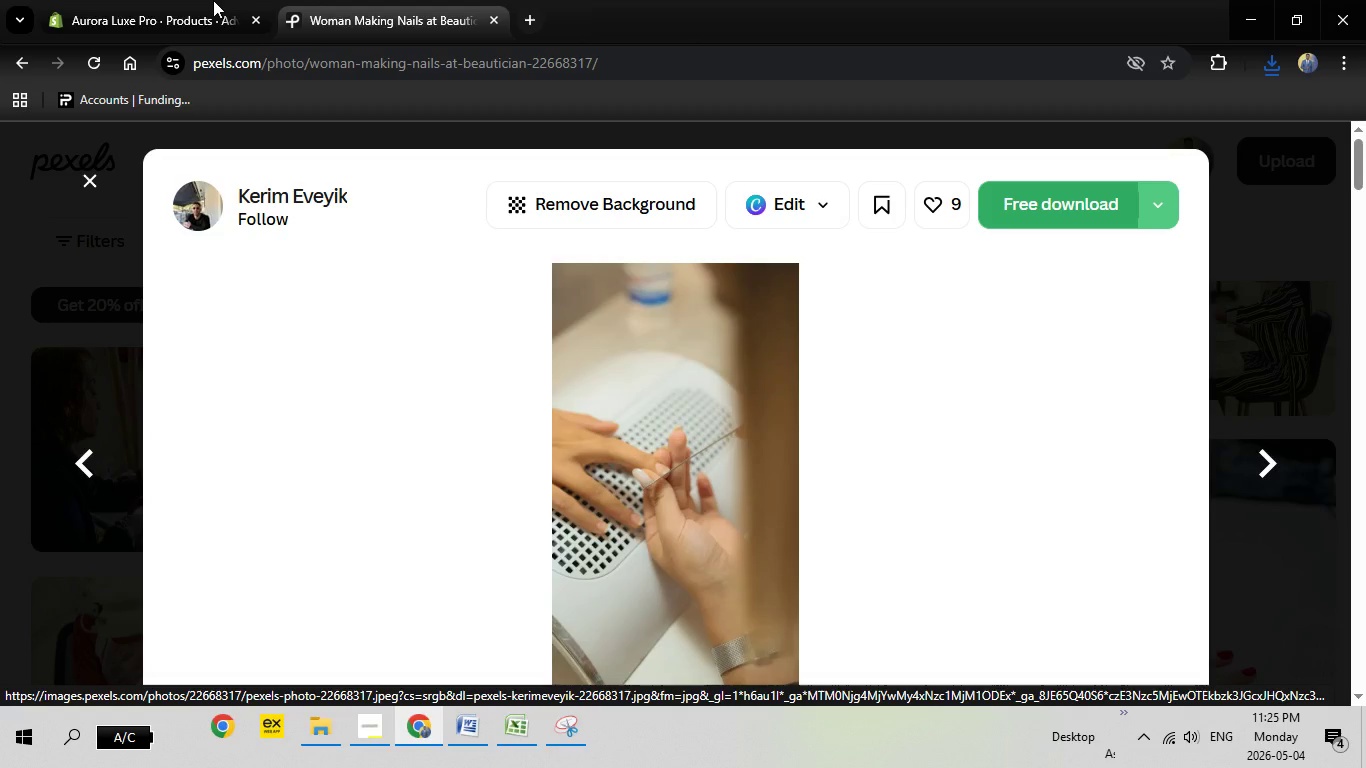 
left_click([213, 0])
 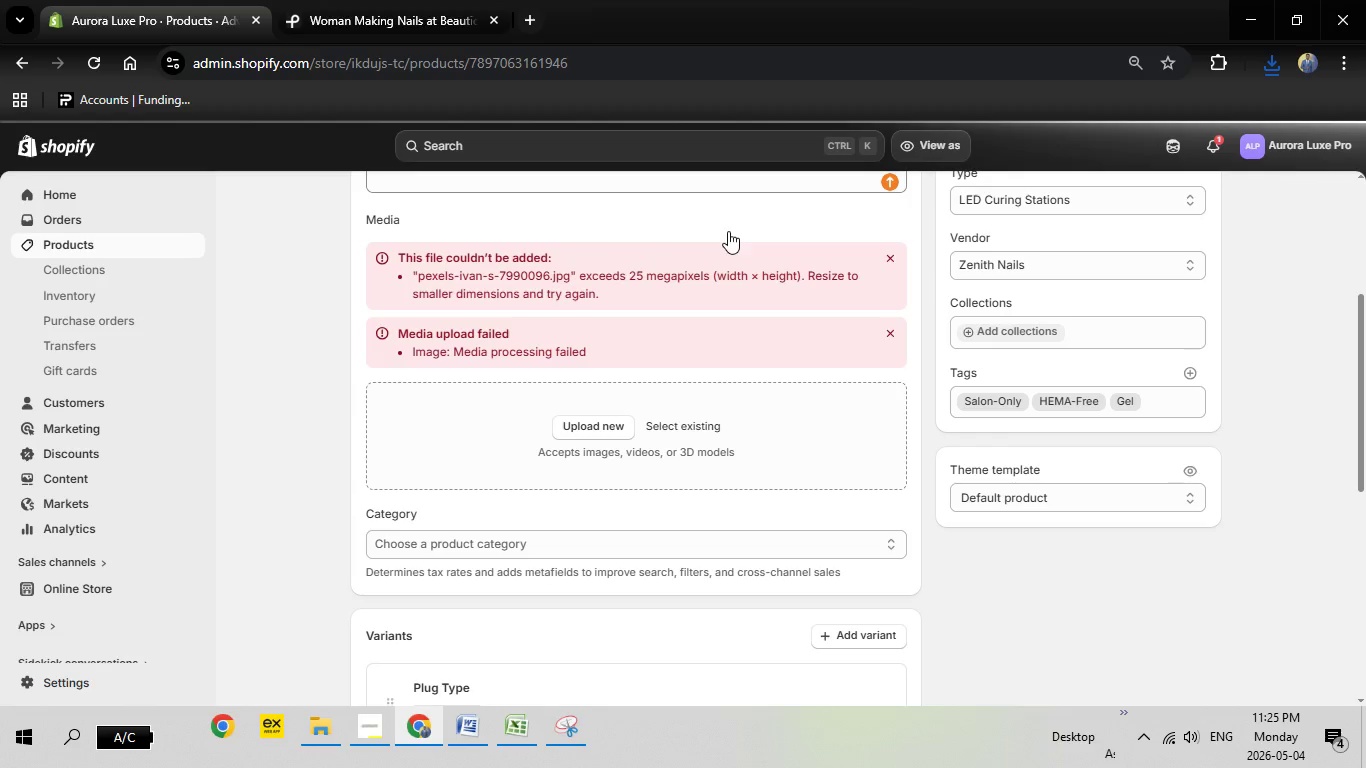 
left_click([600, 427])
 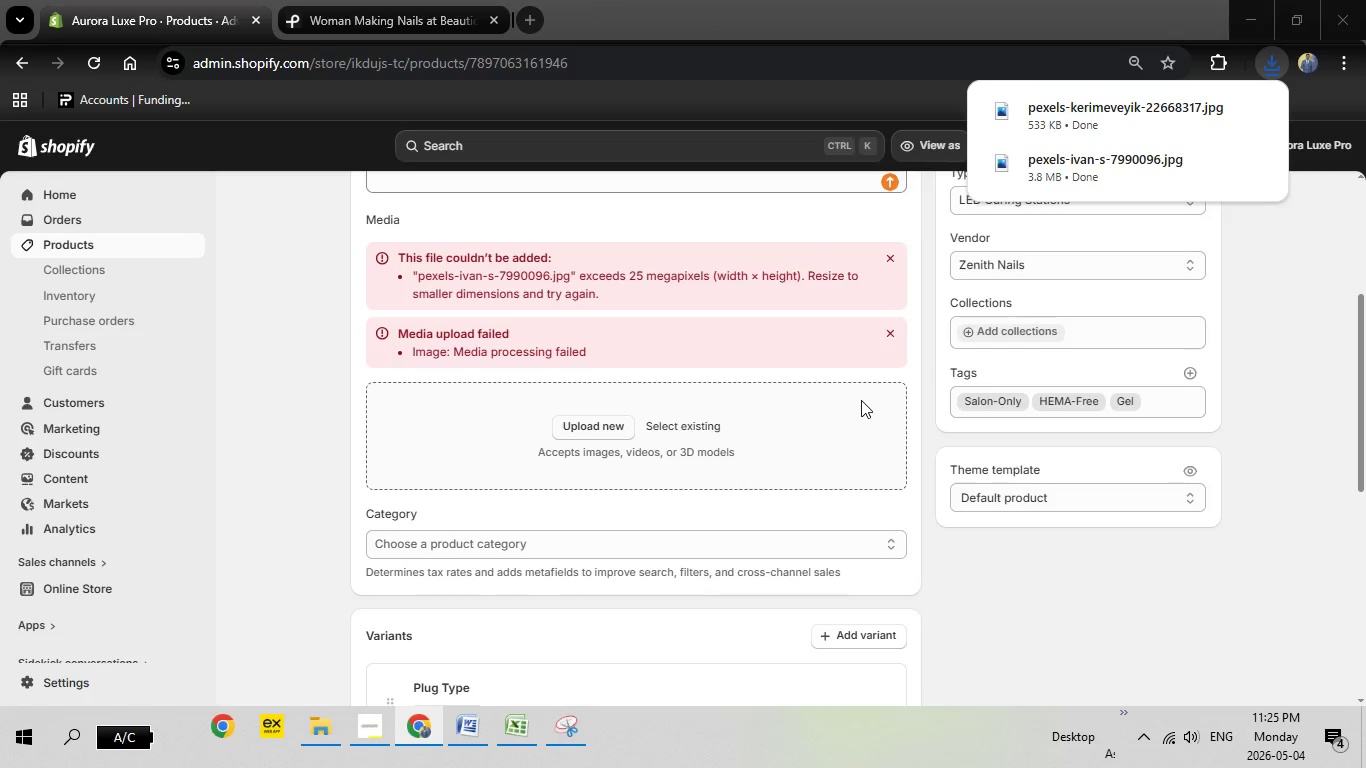 
wait(5.86)
 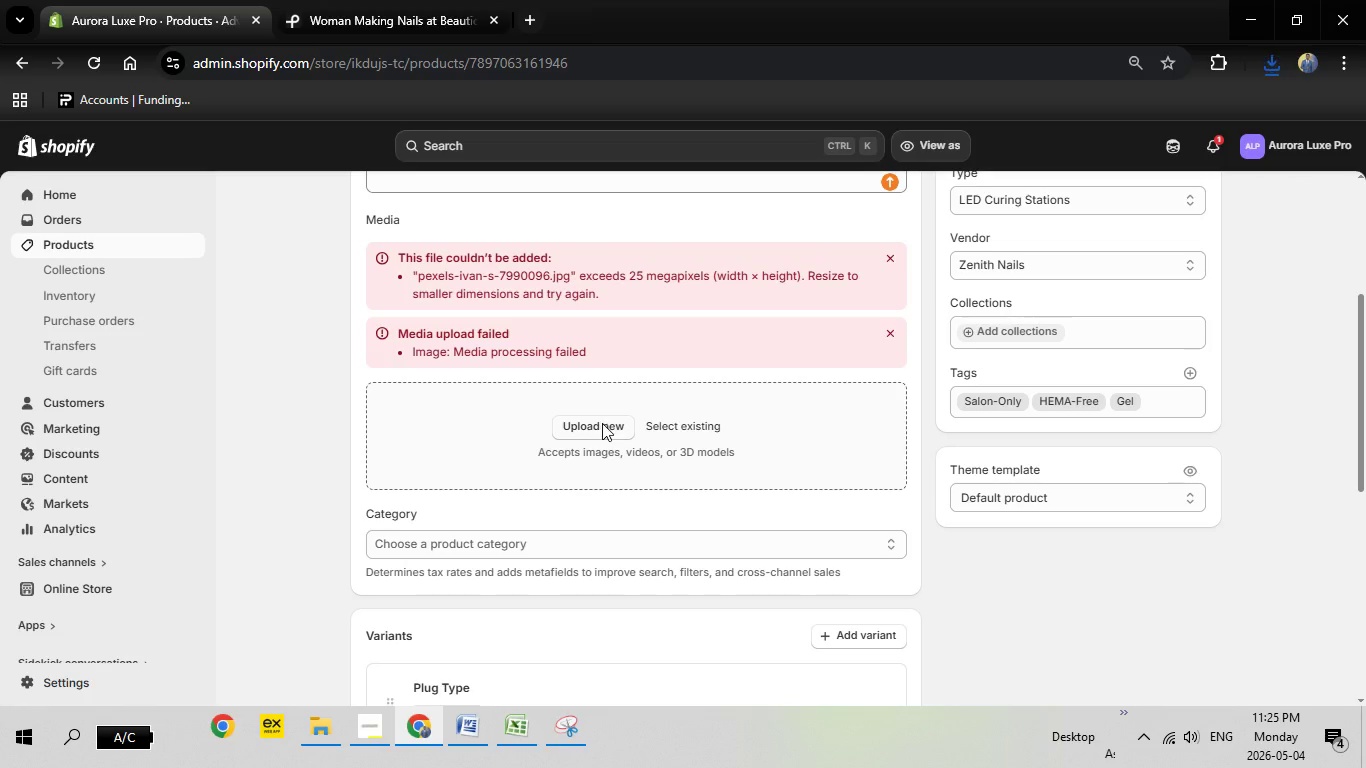 
scroll: coordinate [1181, 375], scroll_direction: down, amount: 15.0
 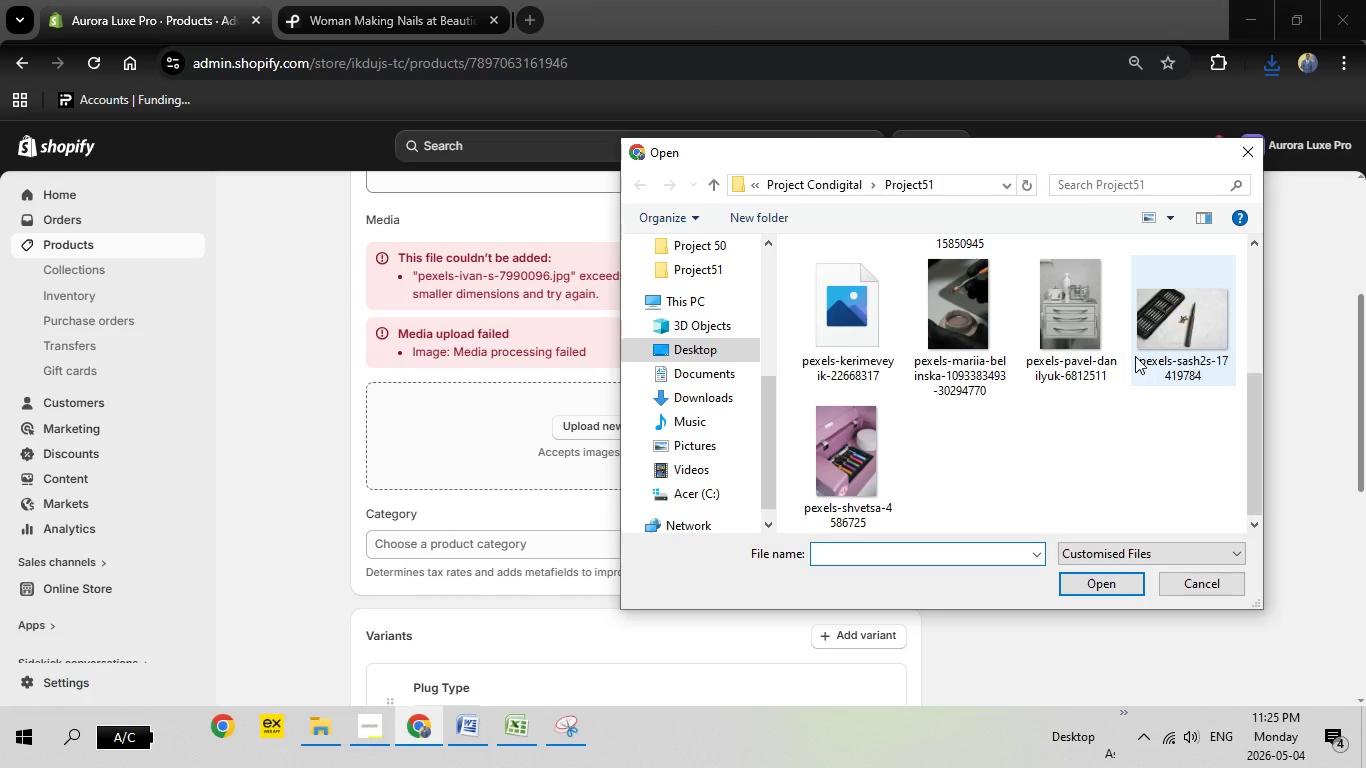 
scroll: coordinate [1135, 356], scroll_direction: up, amount: 2.0
 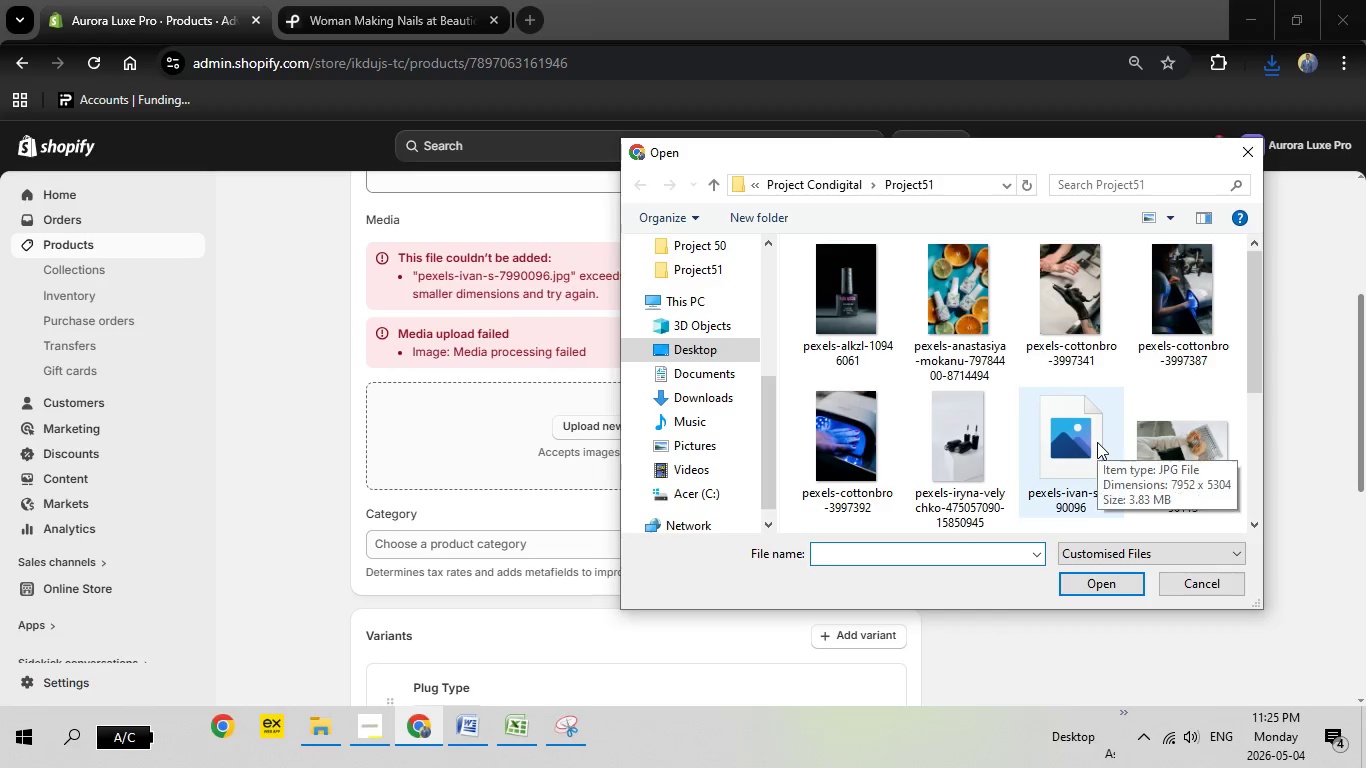 
scroll: coordinate [1097, 442], scroll_direction: down, amount: 3.0
 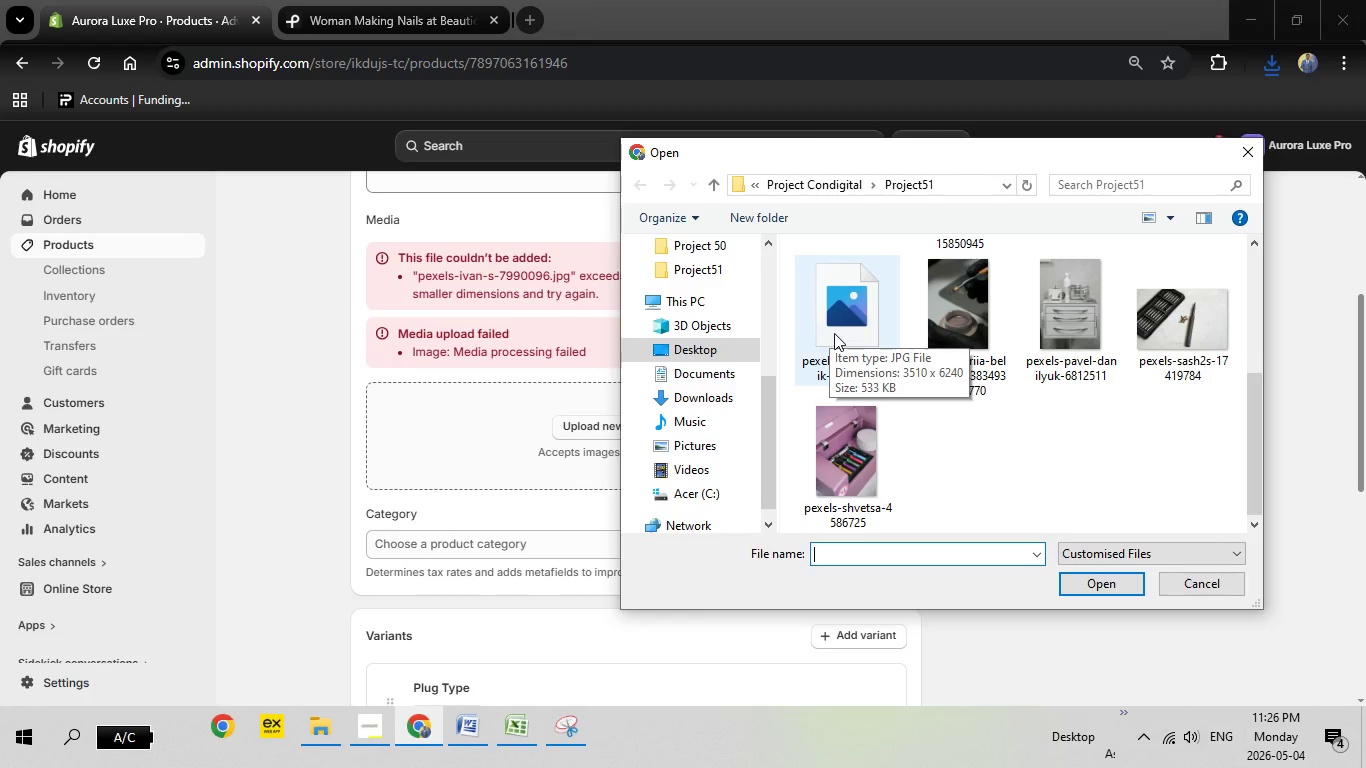 
wait(10.97)
 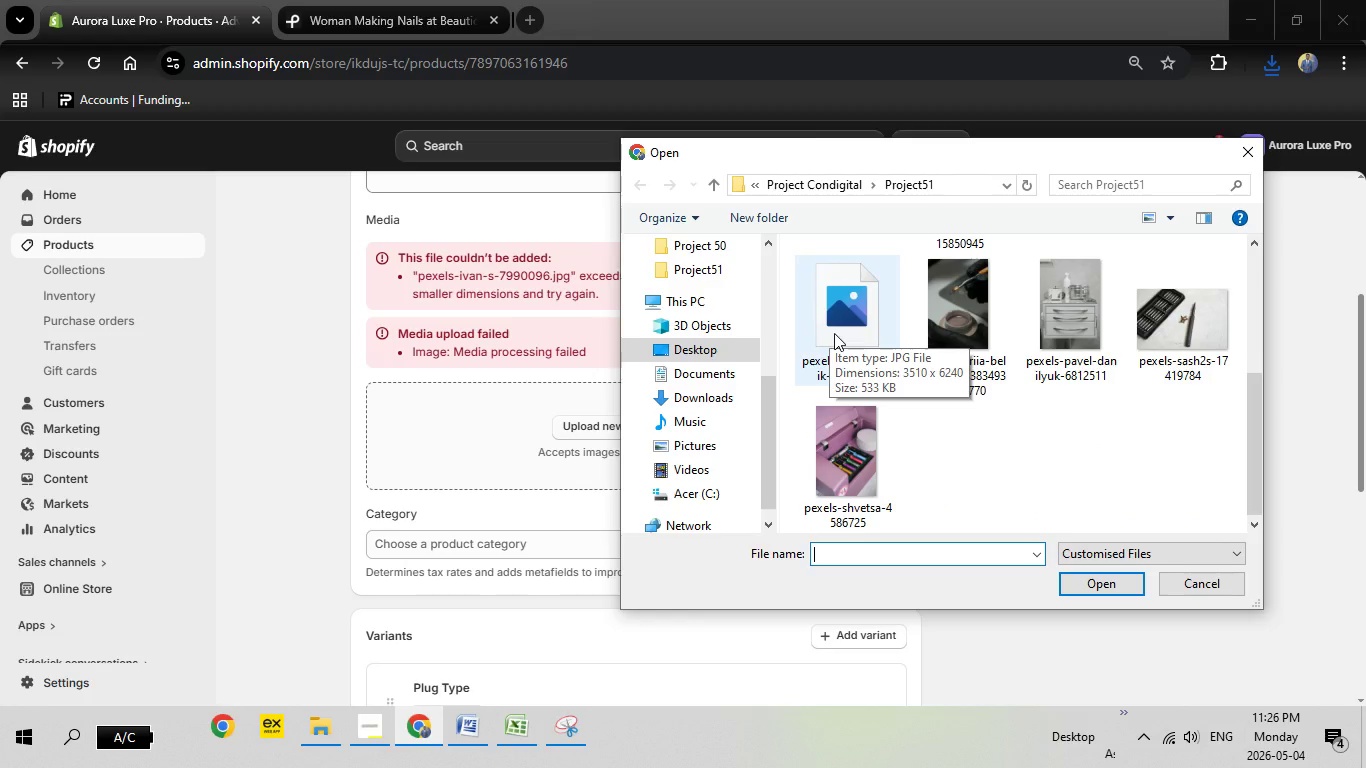 
left_click([834, 333])
 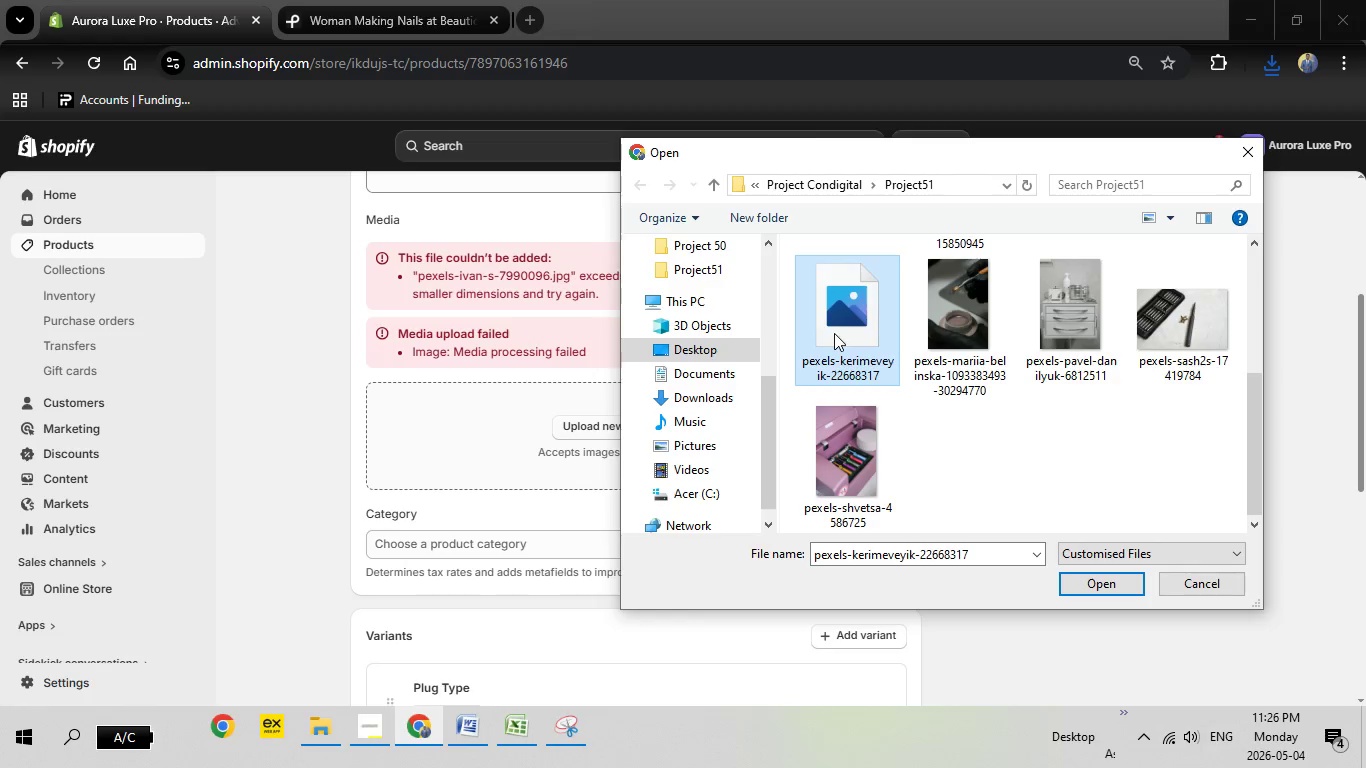 
double_click([834, 333])
 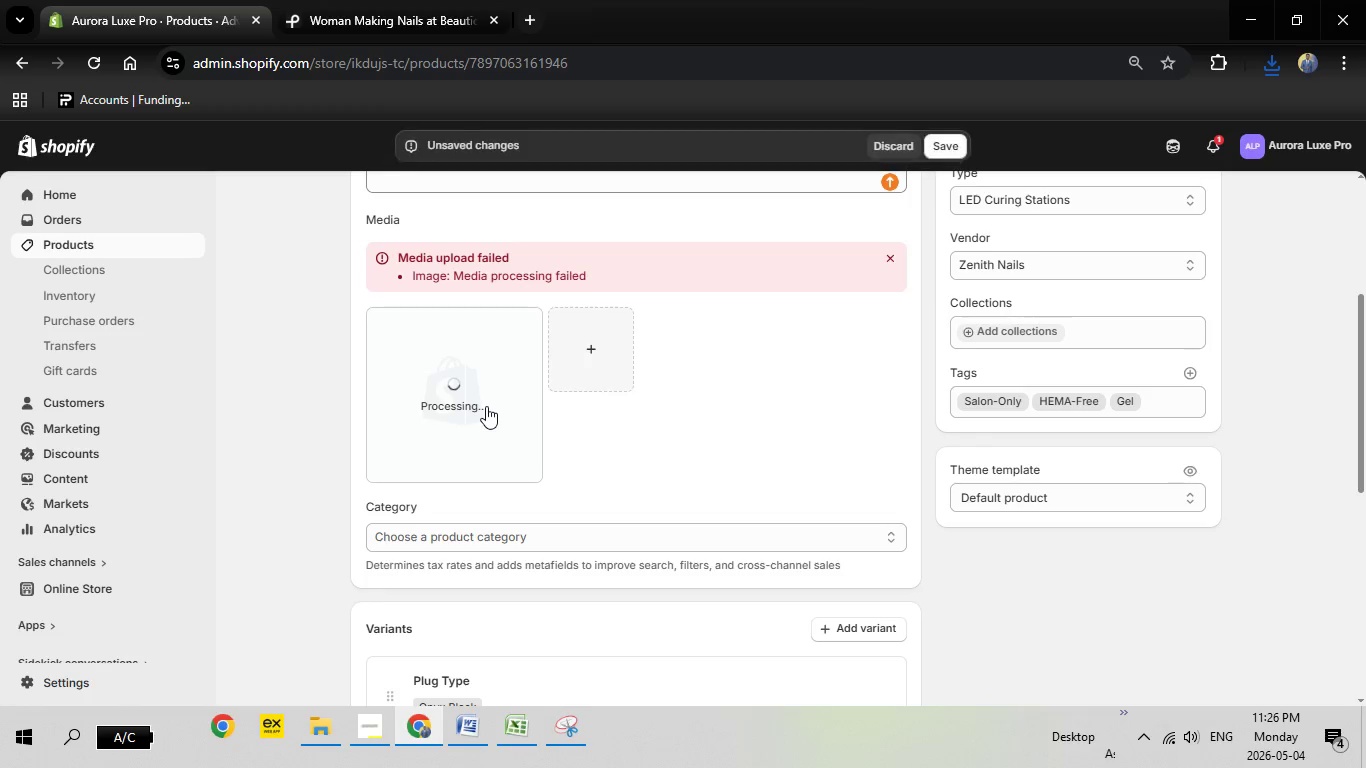 
wait(17.12)
 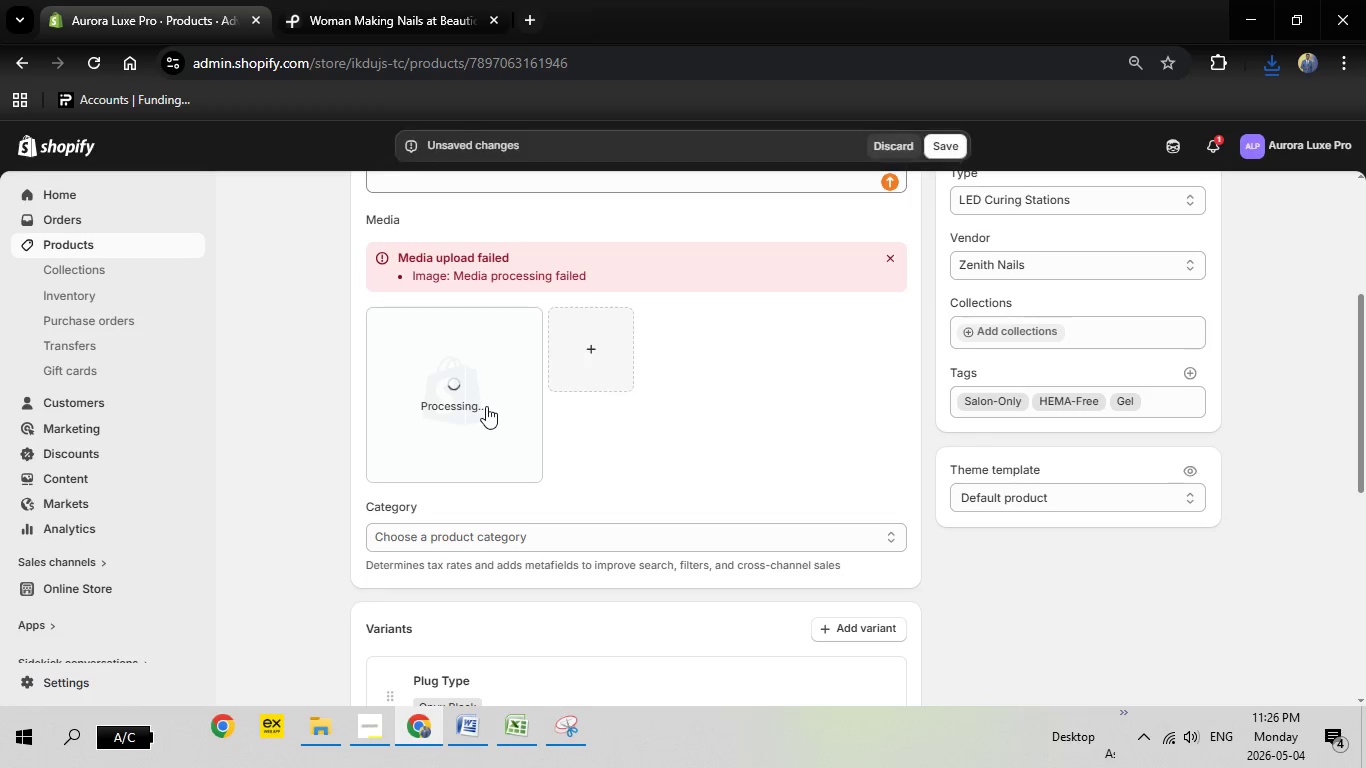 
left_click([495, 401])
 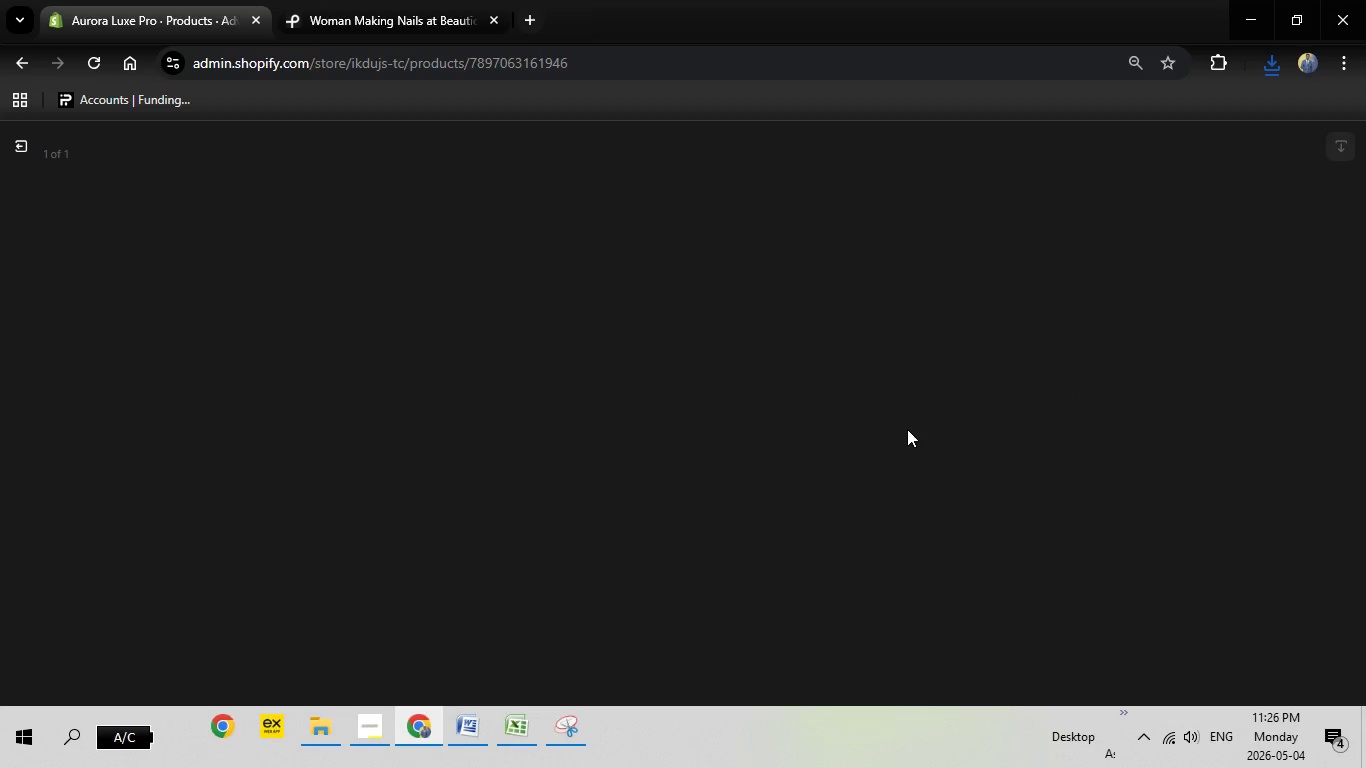 
wait(22.75)
 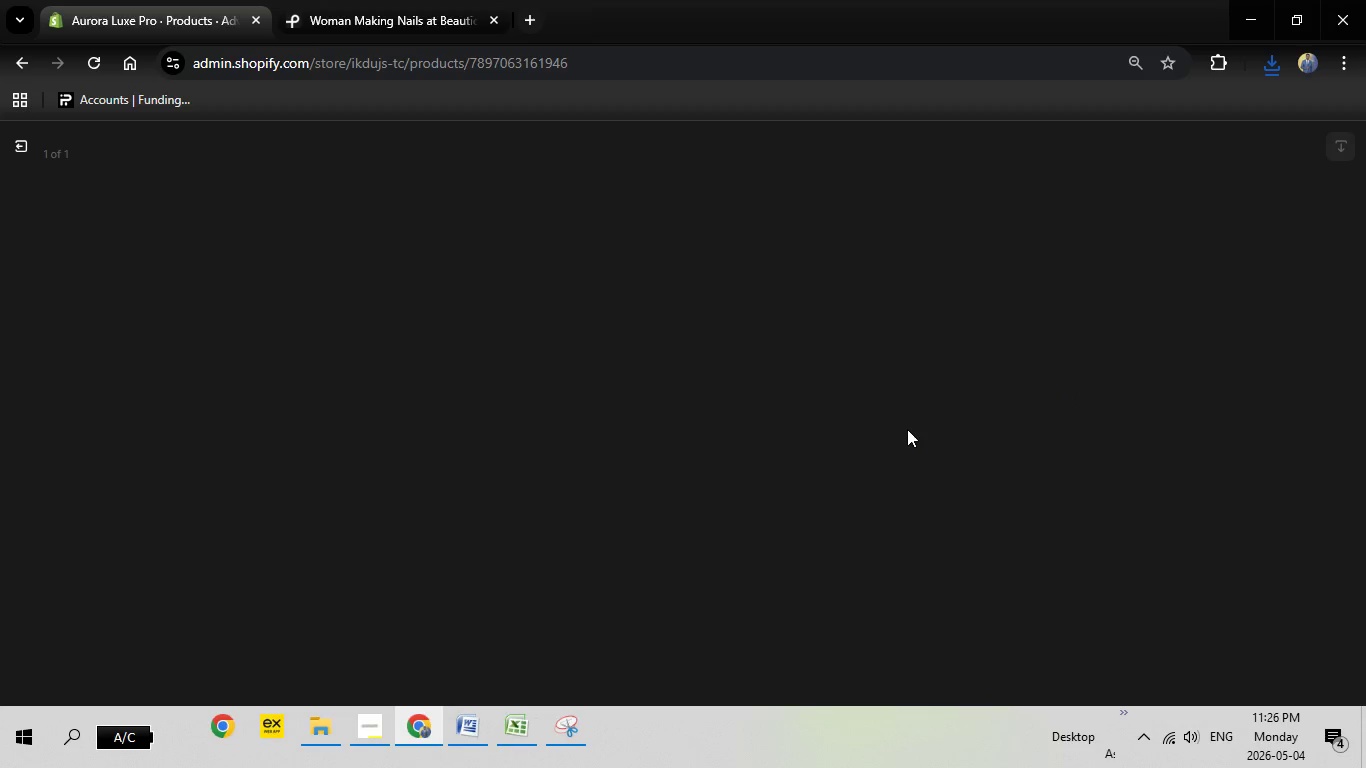 
mouse_move([38, 157])
 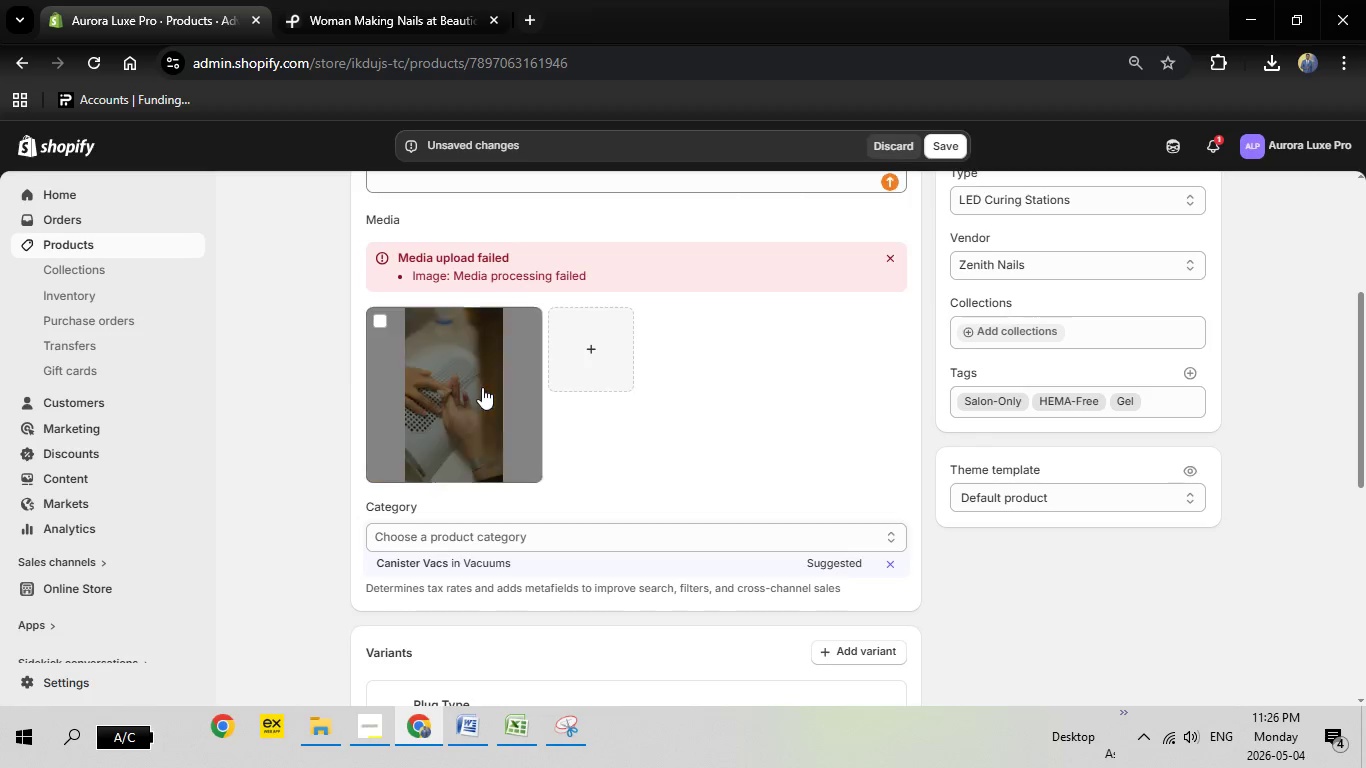 
left_click([482, 387])
 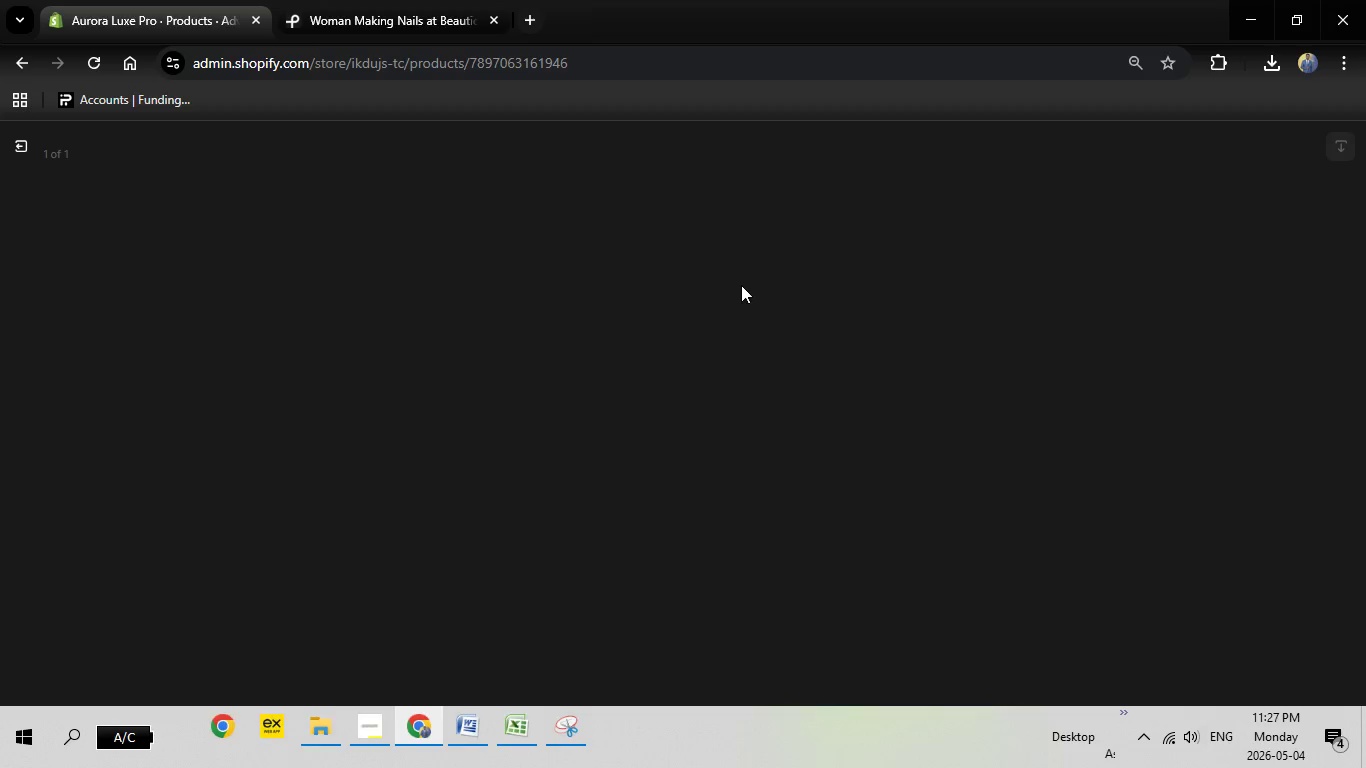 
wait(25.7)
 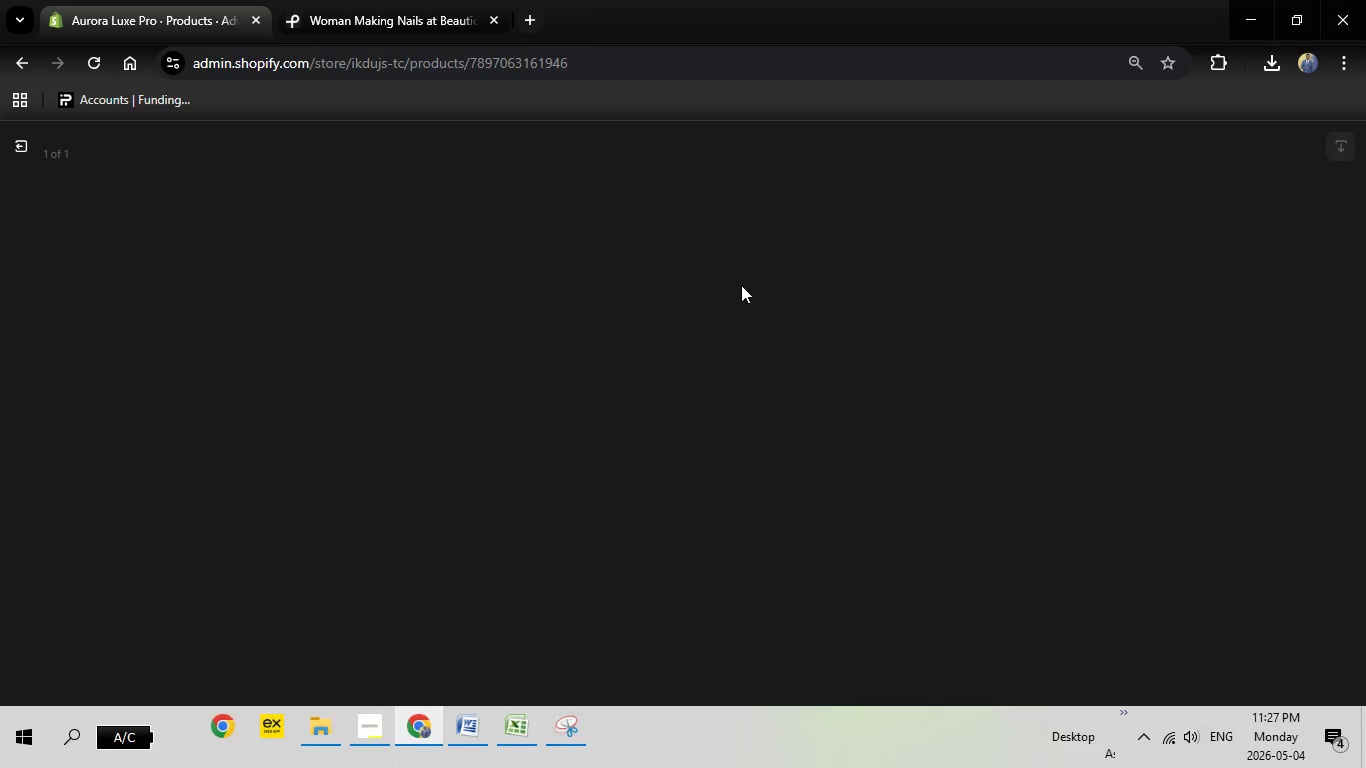 
left_click([16, 153])
 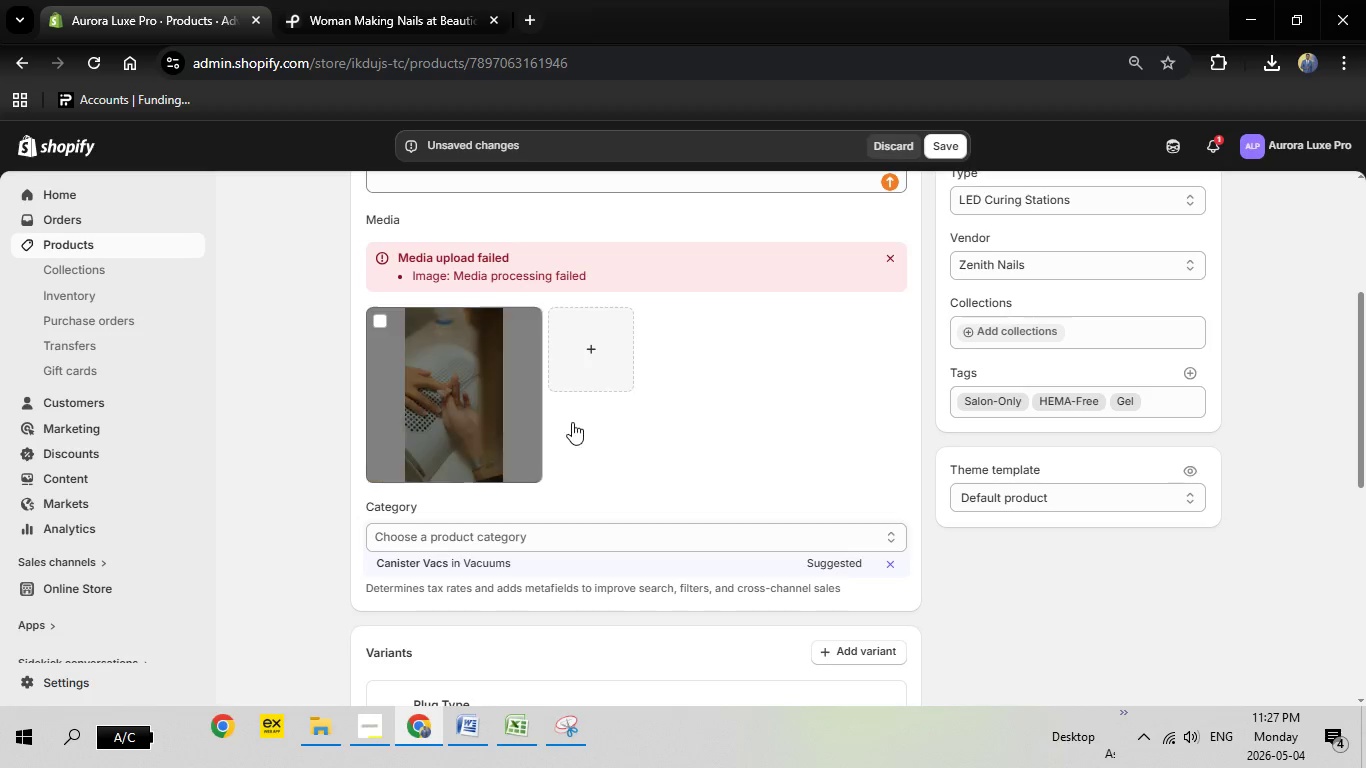 
left_click([468, 383])
 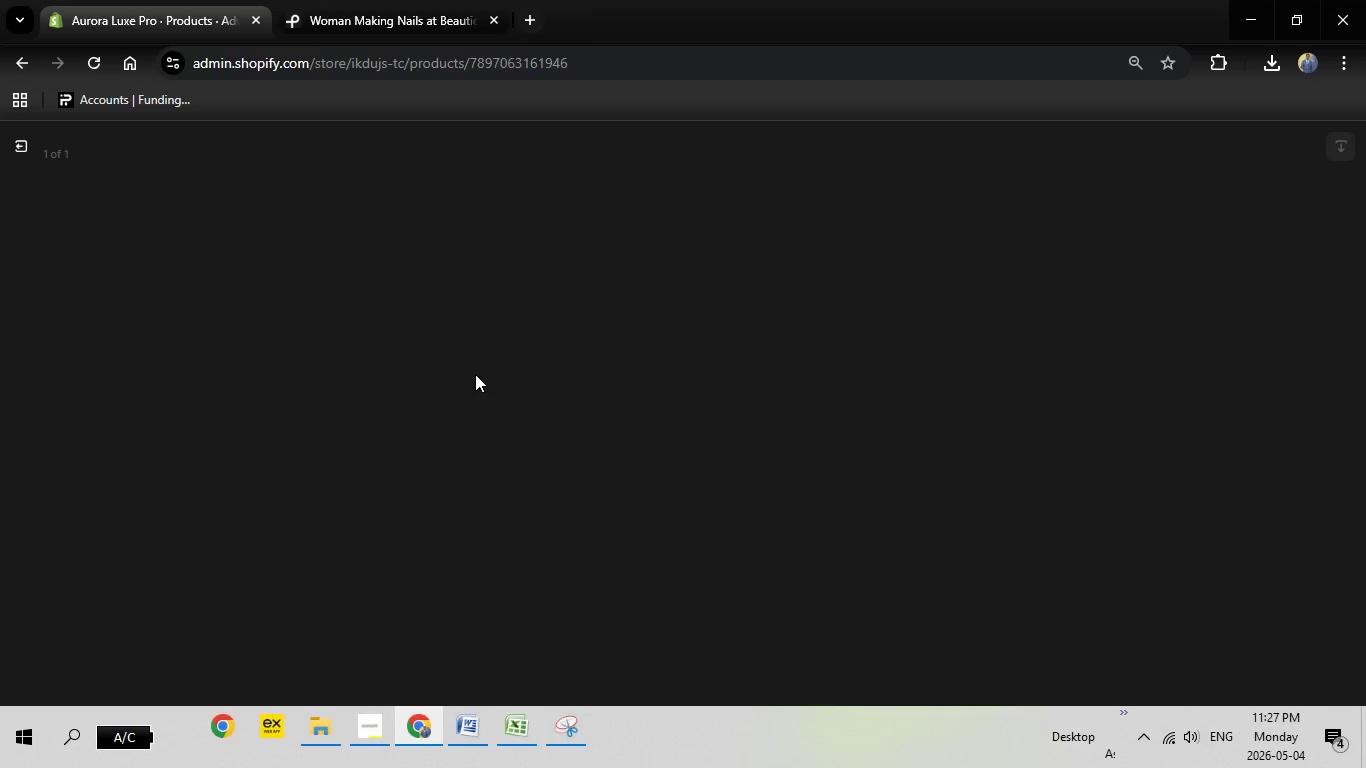 
wait(12.84)
 